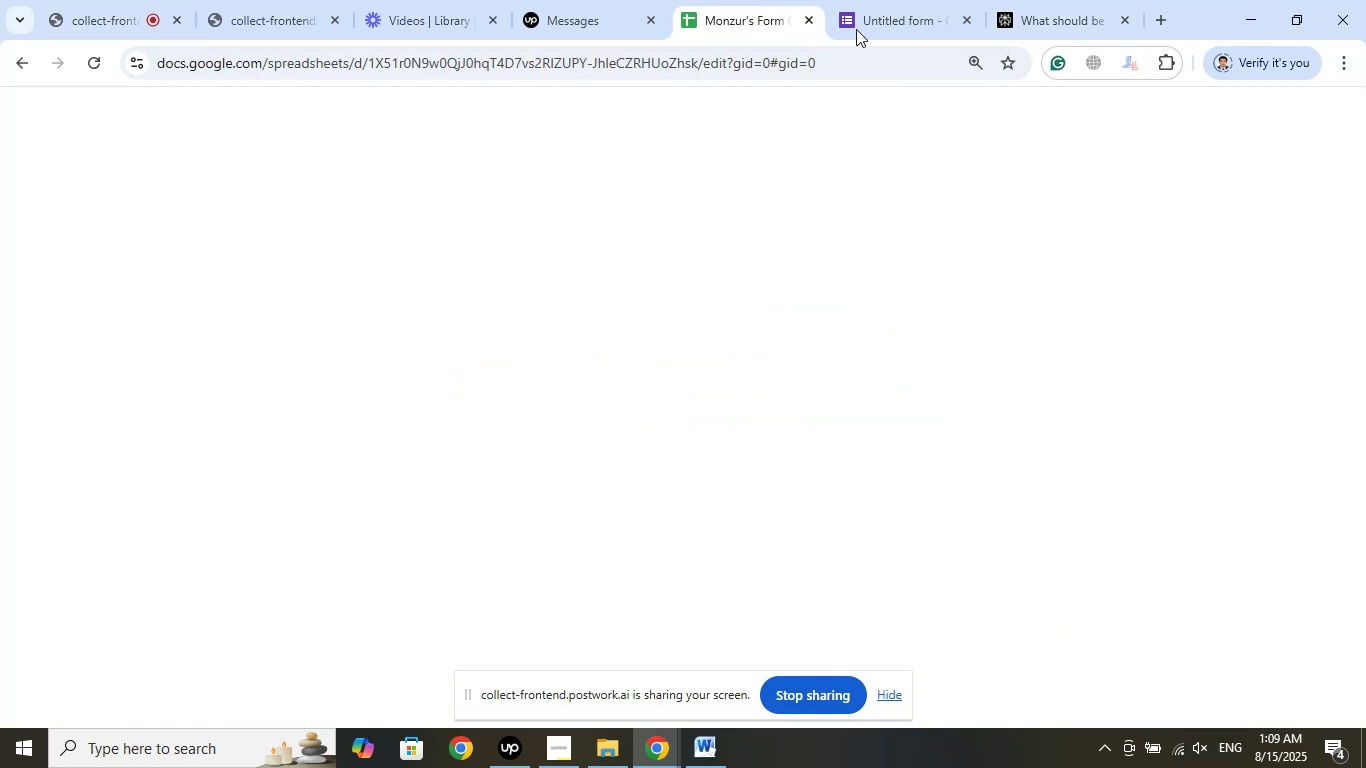 
mouse_move([916, 3])
 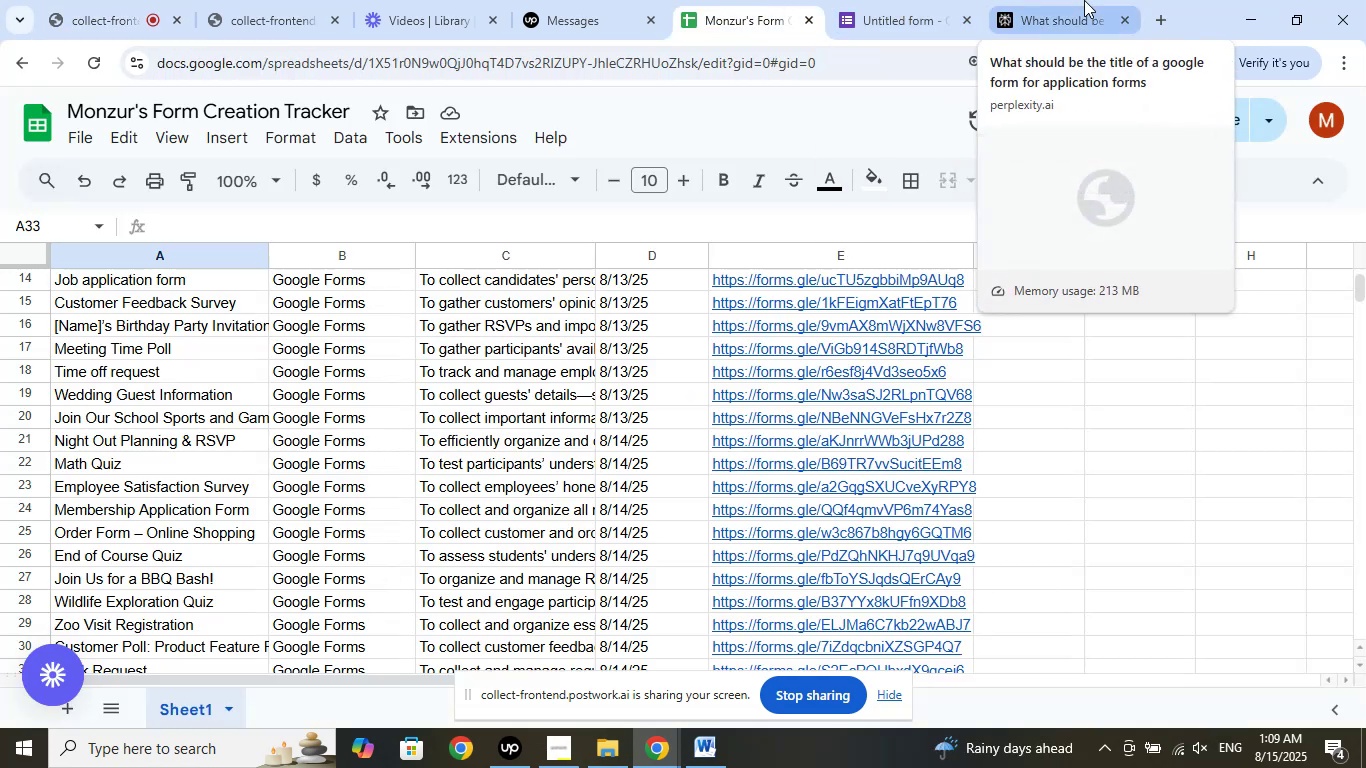 
left_click([1080, 0])
 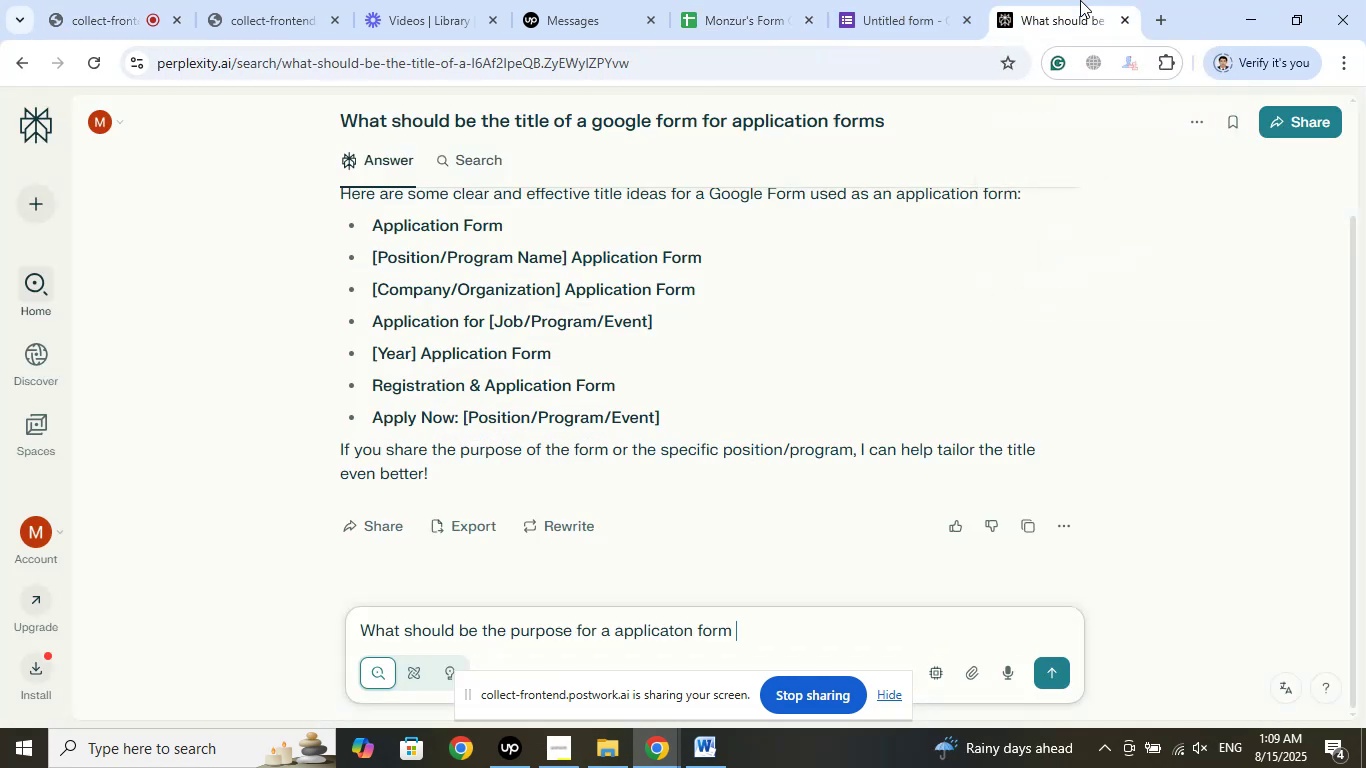 
left_click_drag(start_coordinate=[1080, 0], to_coordinate=[898, 0])
 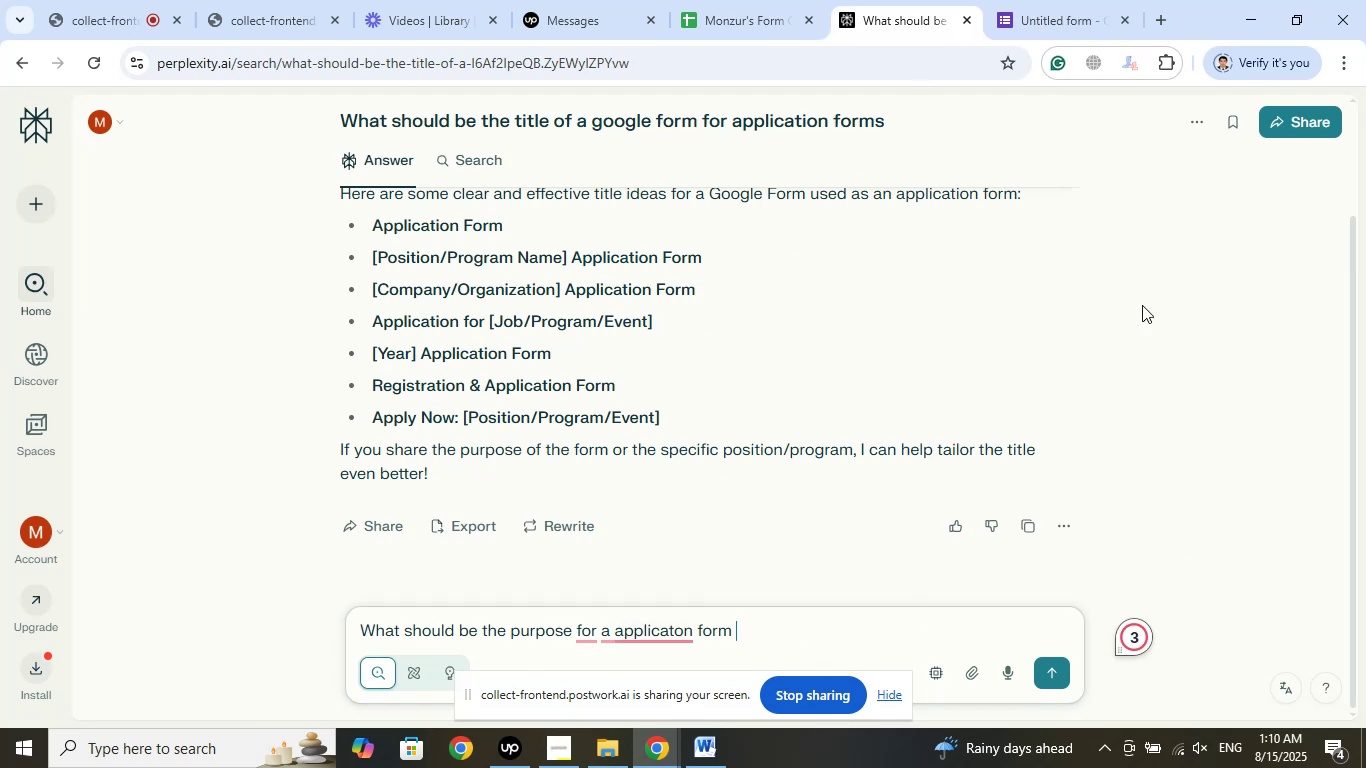 
wait(5.99)
 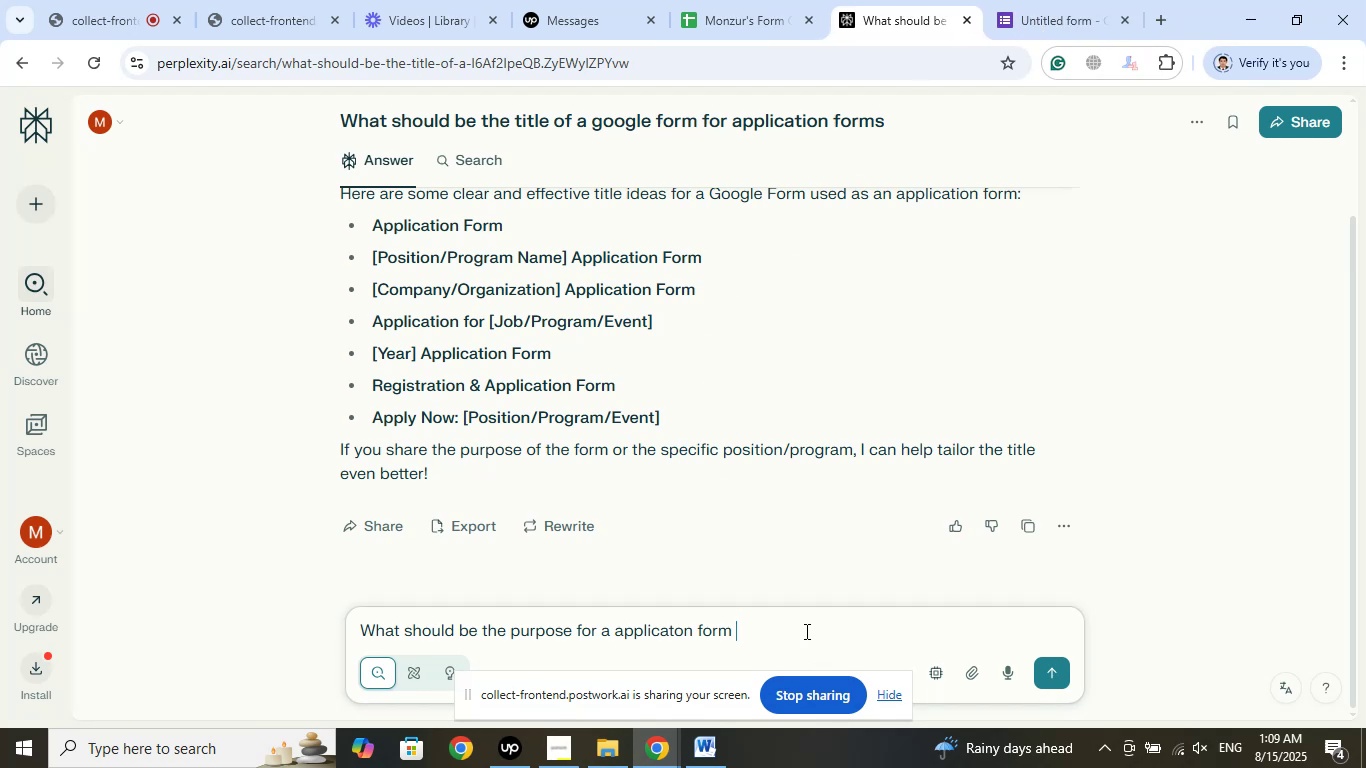 
hold_key(key=ArrowLeft, duration=1.08)
 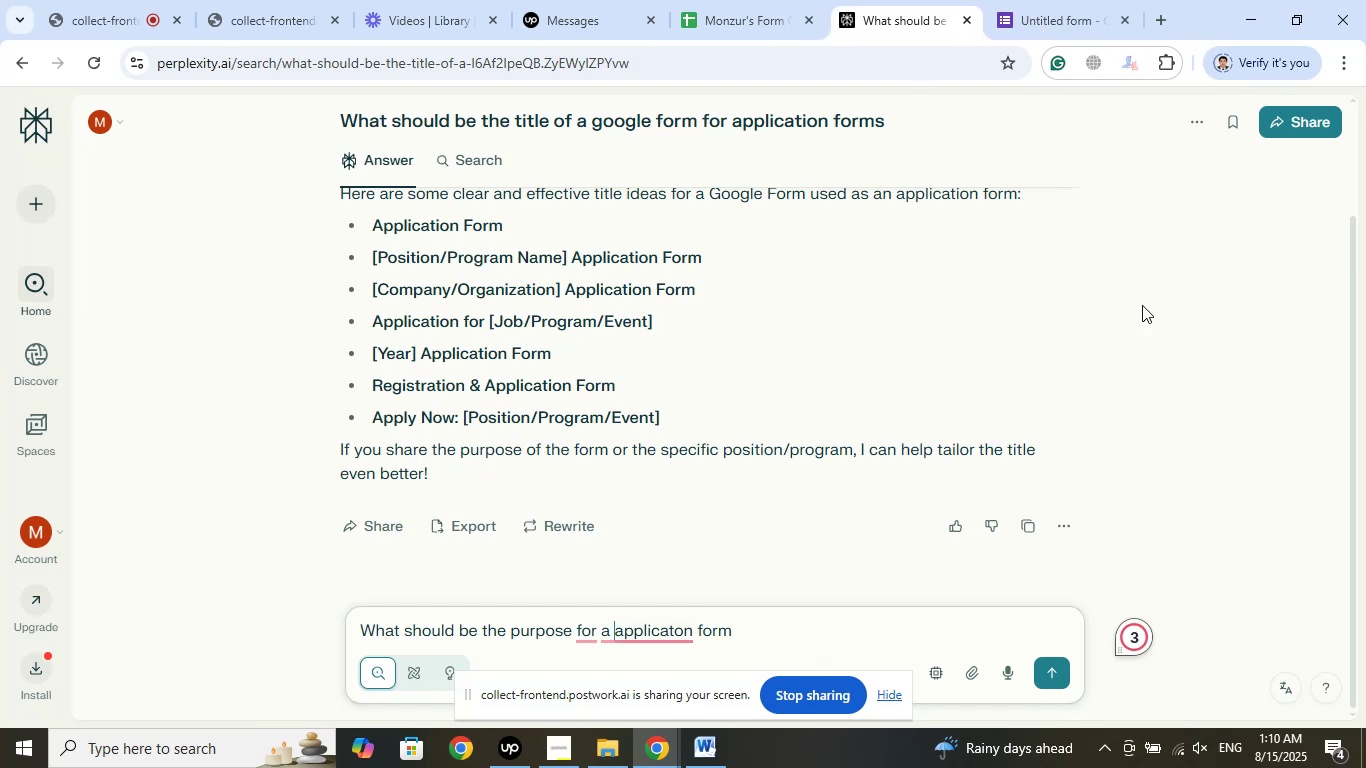 
key(ArrowLeft)
 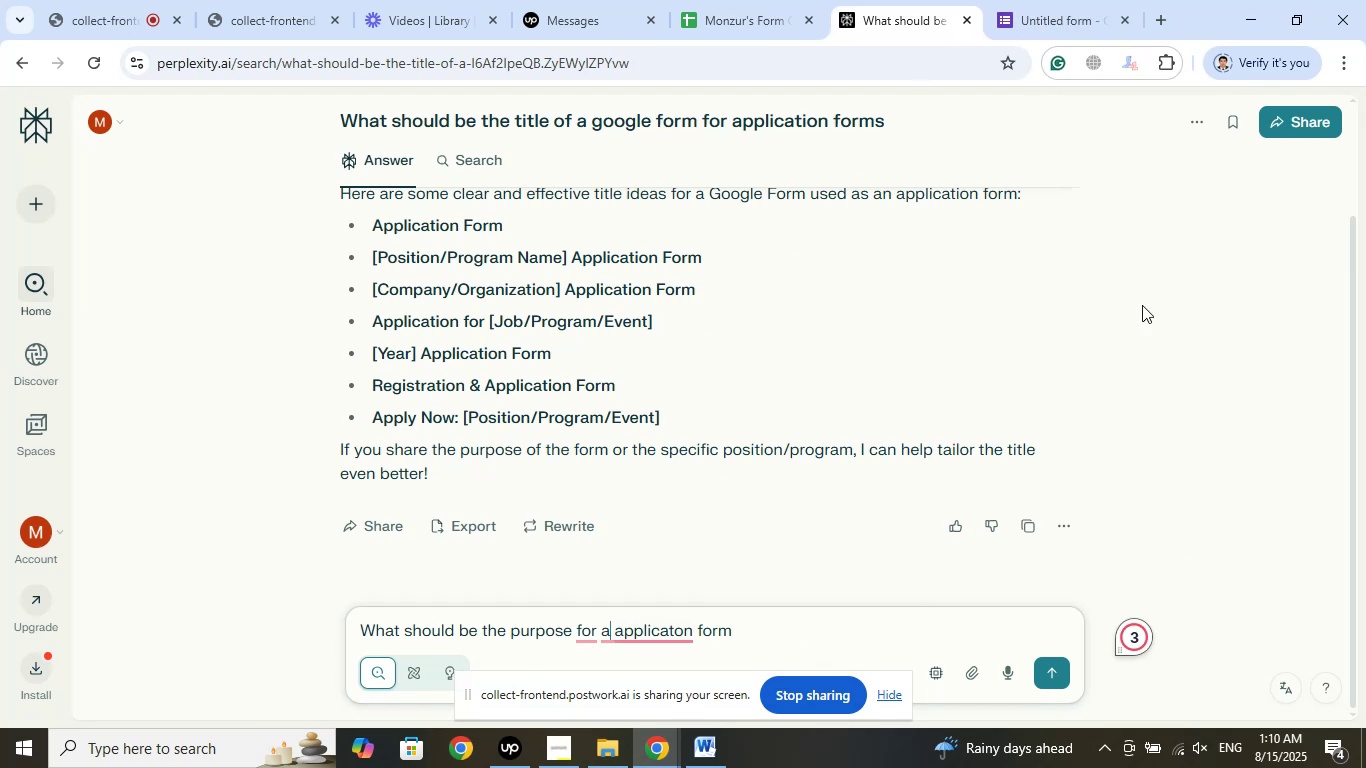 
key(ArrowLeft)
 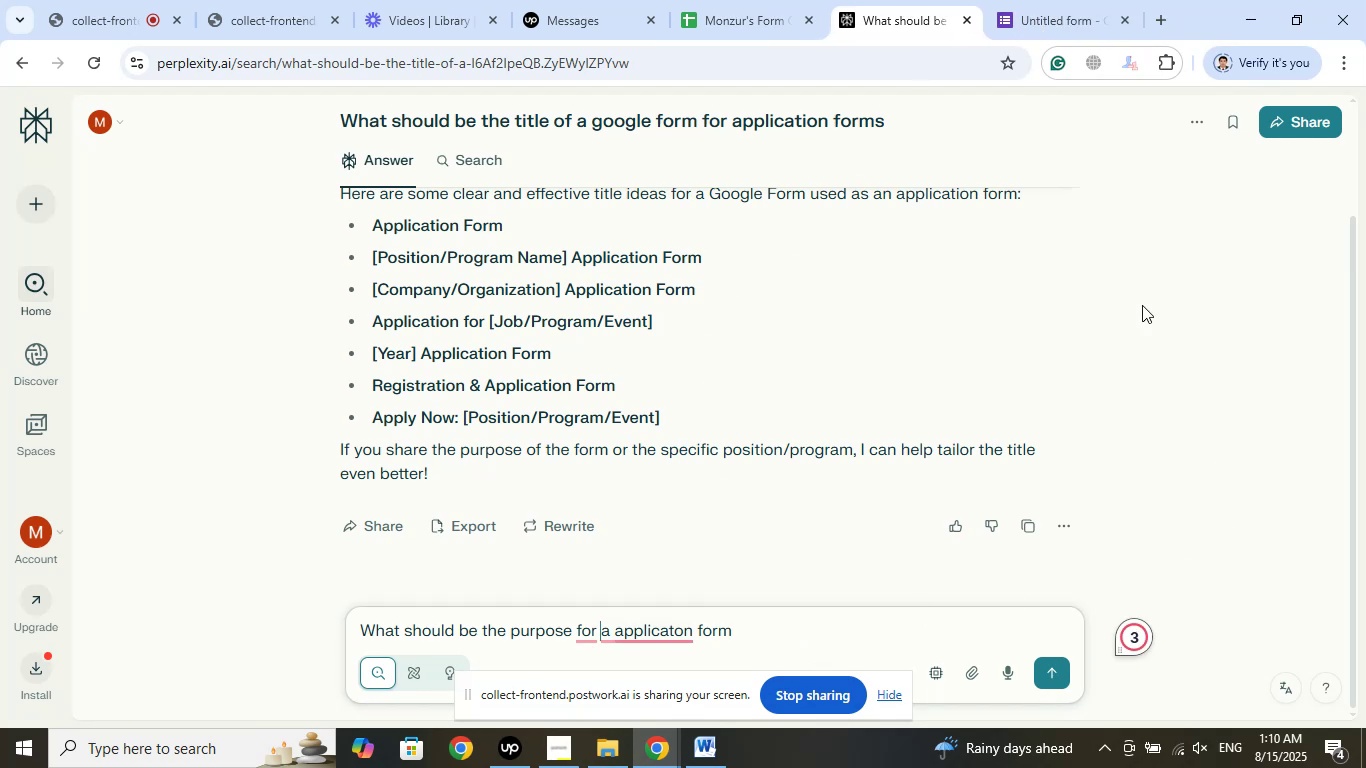 
key(ArrowLeft)
 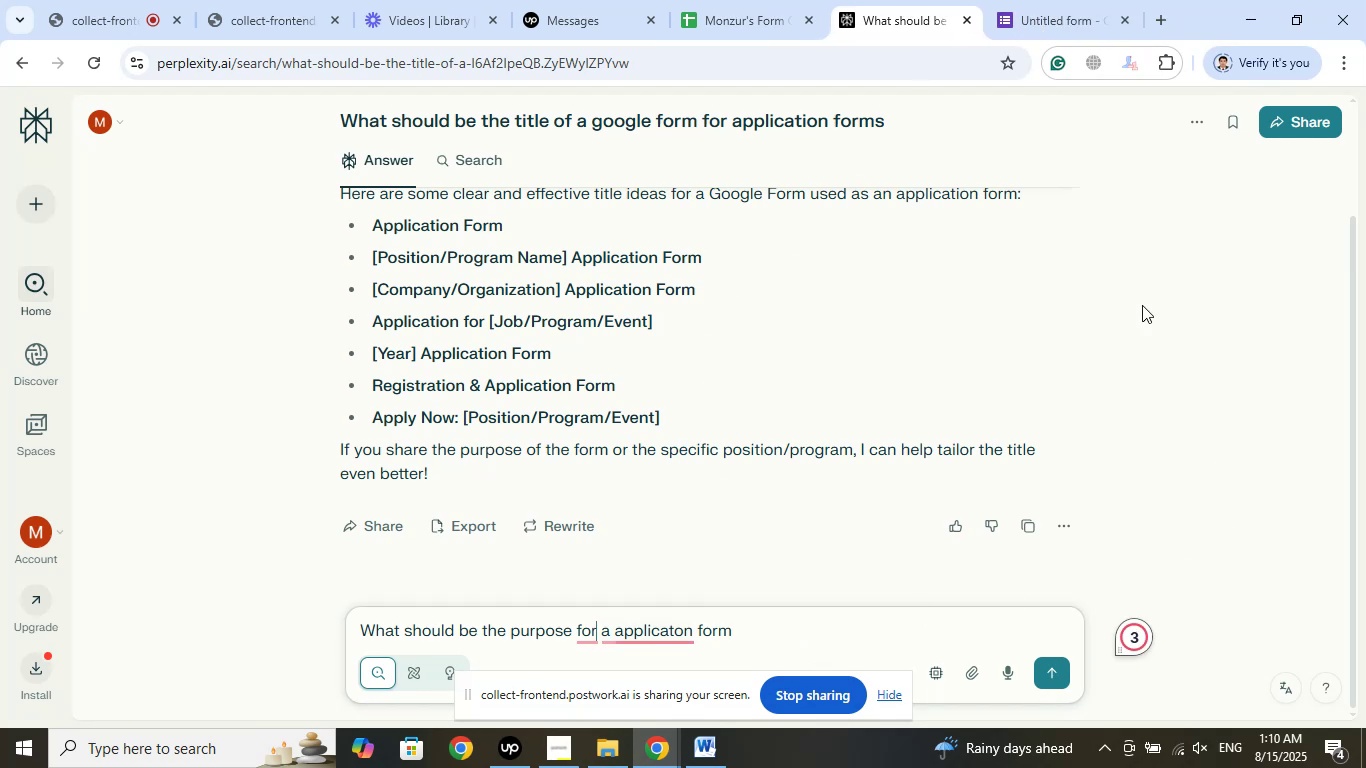 
key(ArrowLeft)
 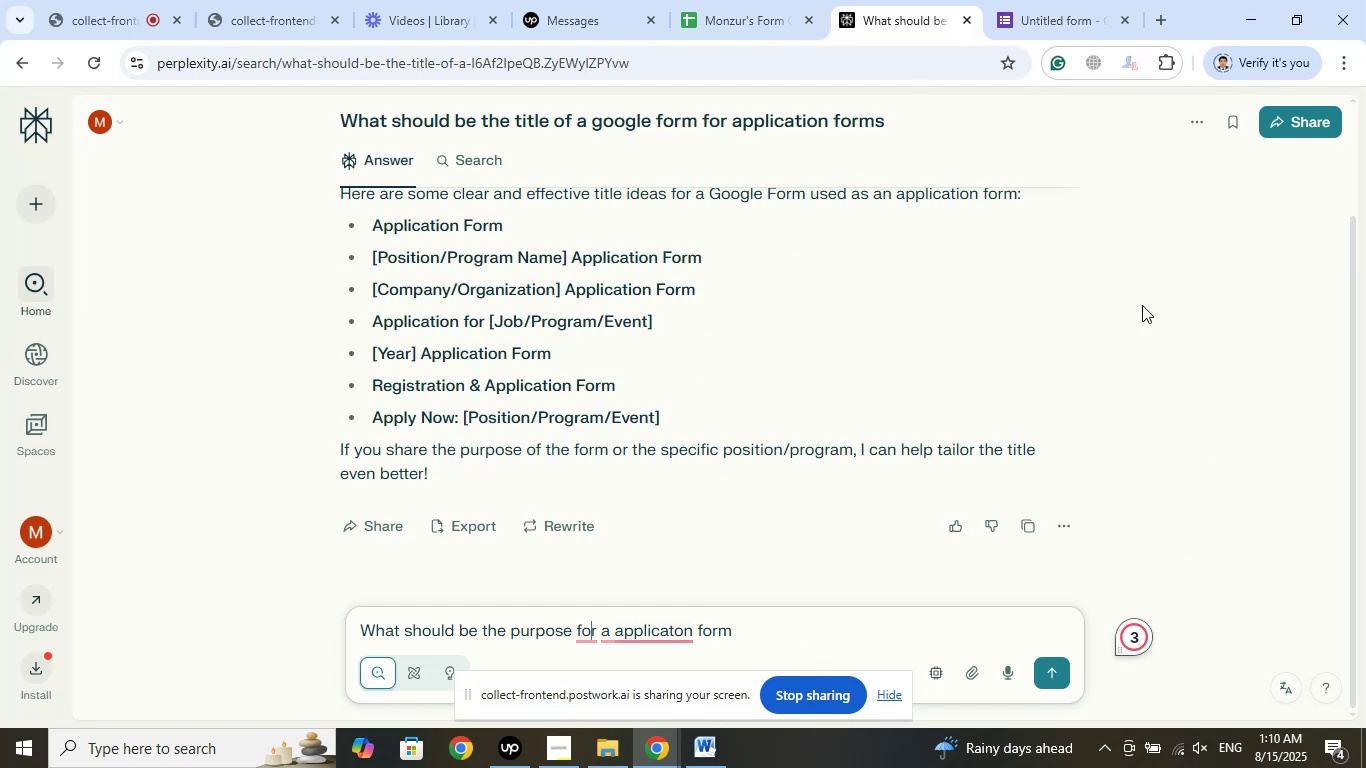 
key(ArrowLeft)
 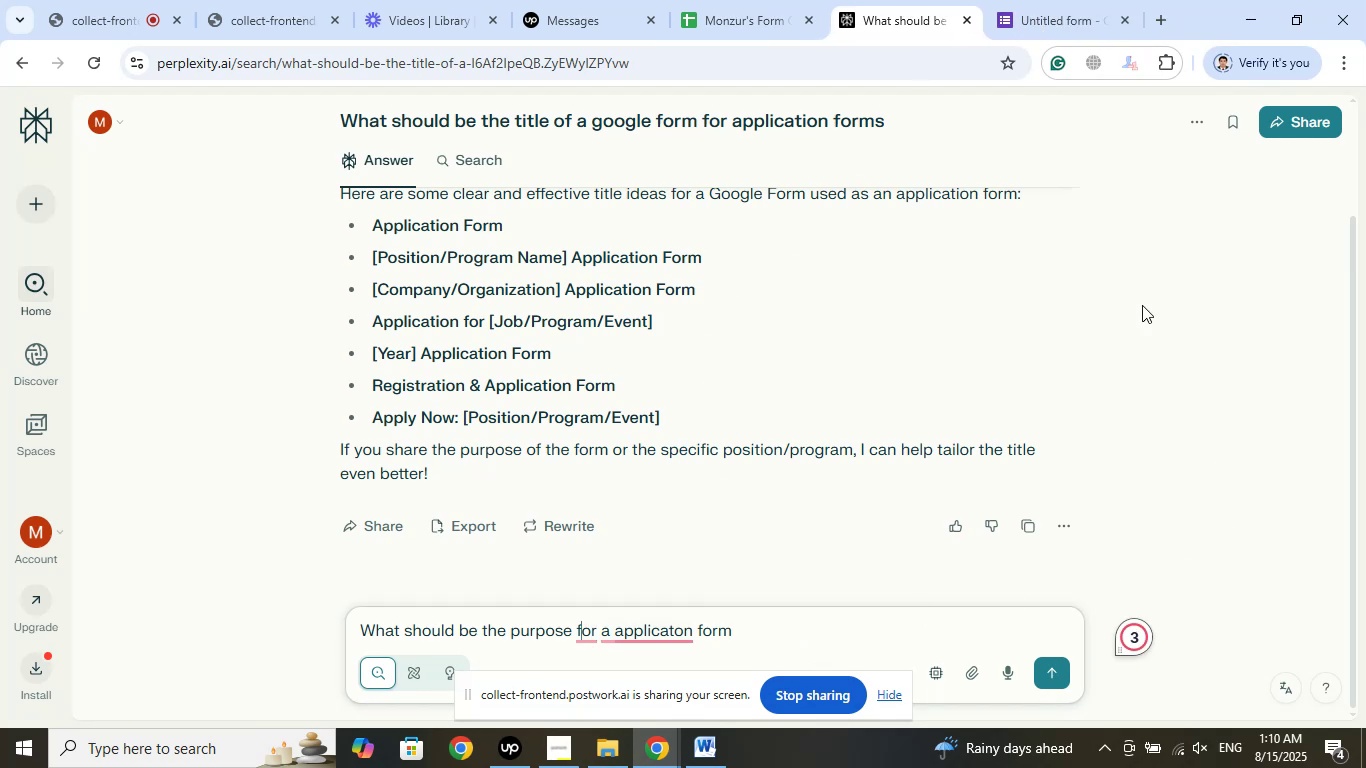 
key(ArrowLeft)
 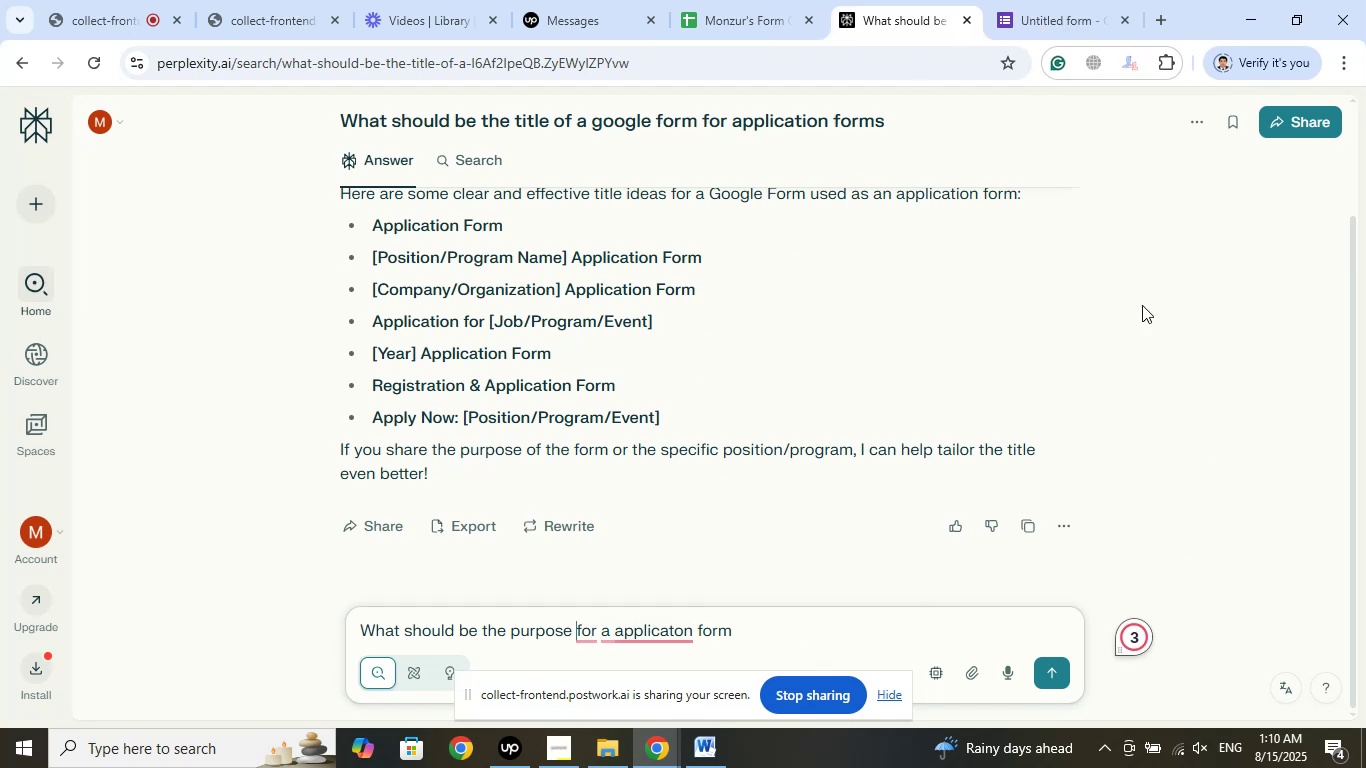 
key(ArrowLeft)
 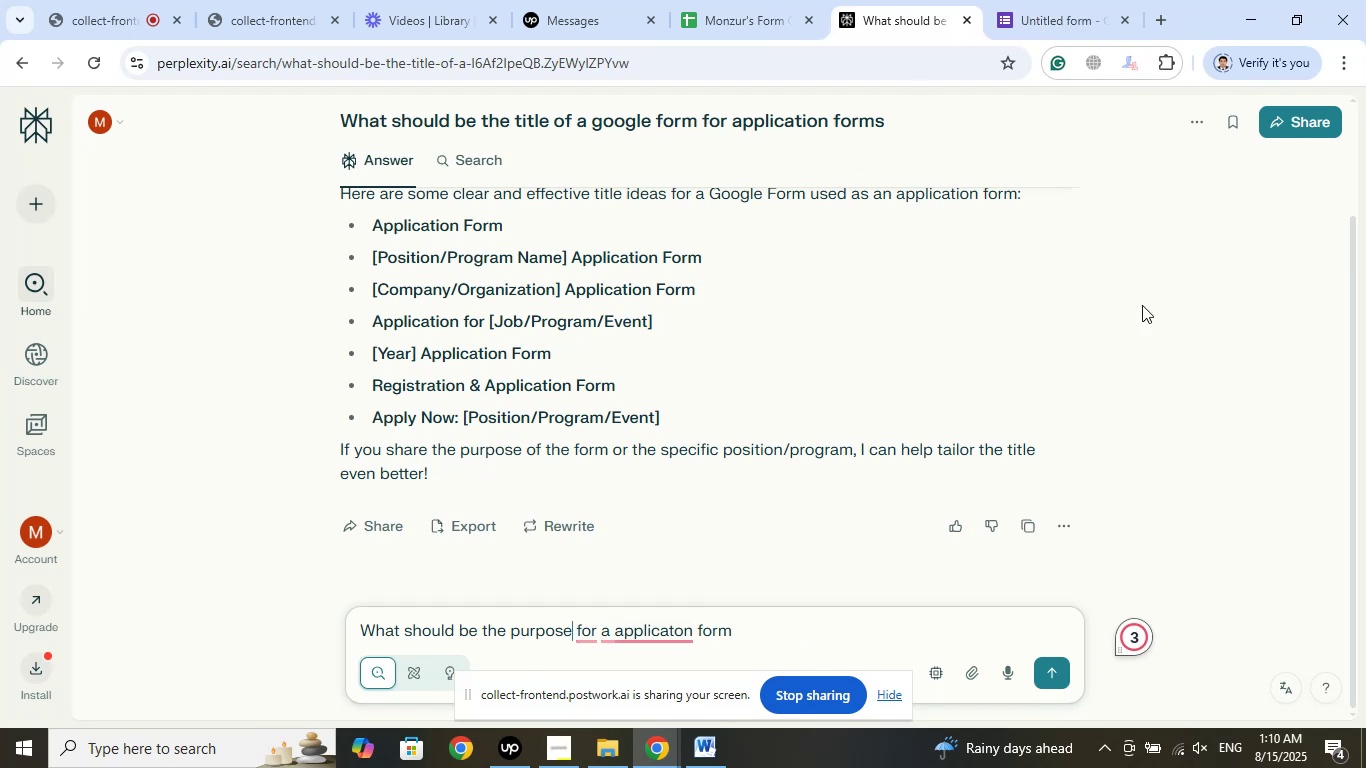 
key(Space)
 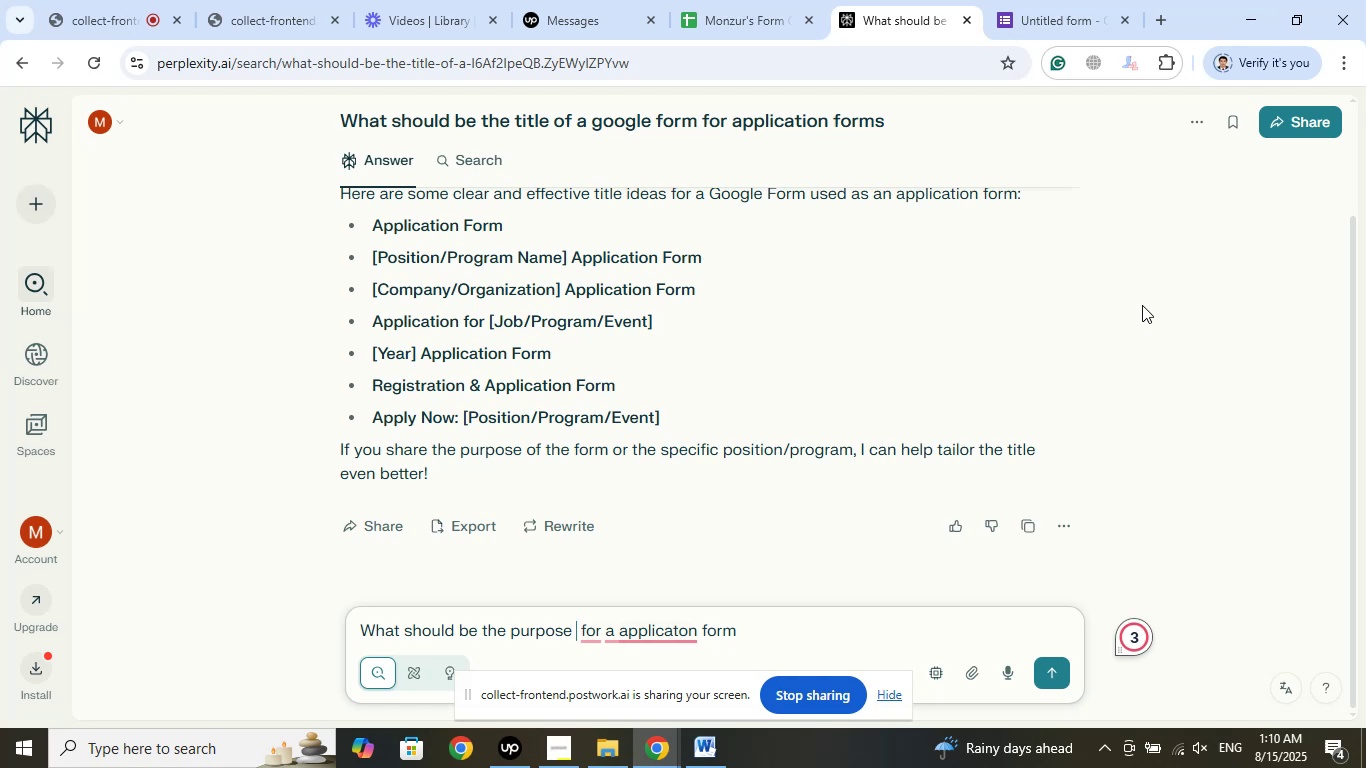 
type(of a googler )
key(Backspace)
key(Backspace)
type( form)
 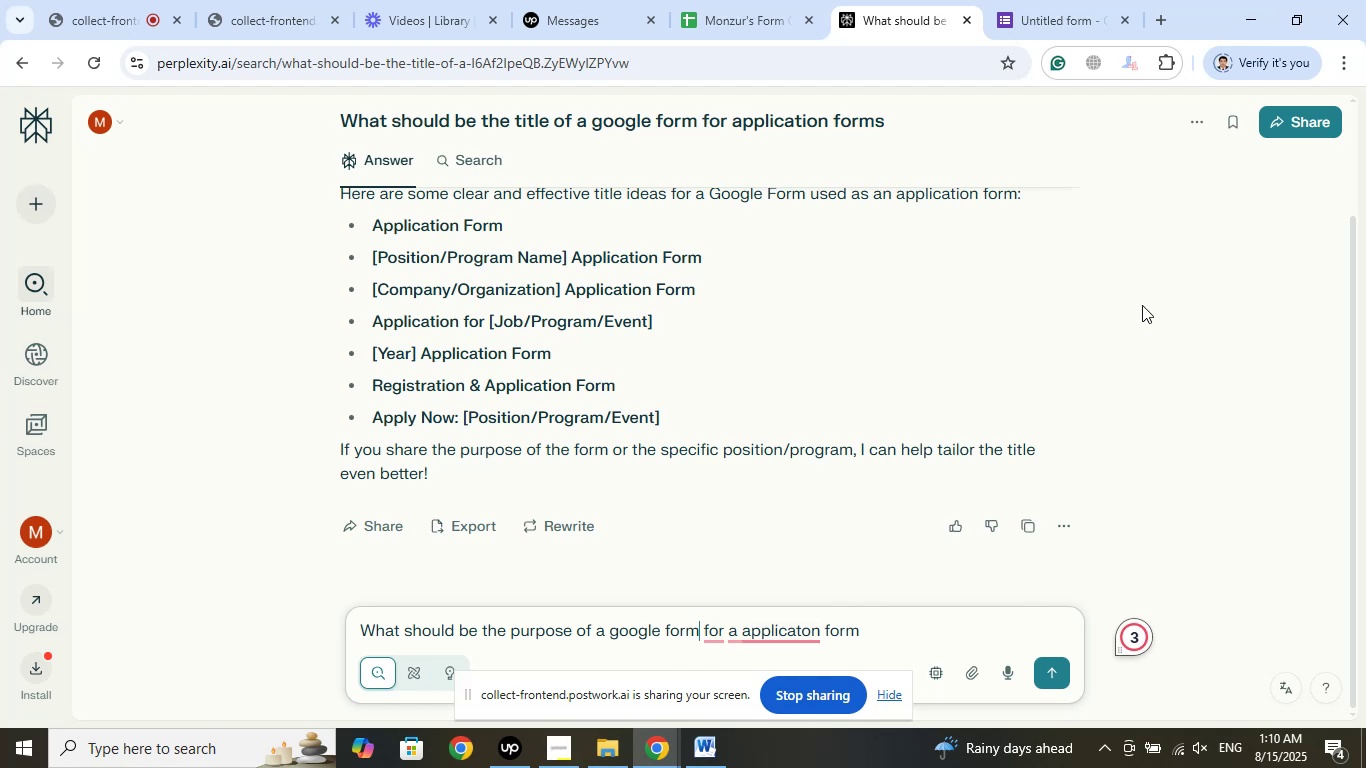 
key(Numpad0)
 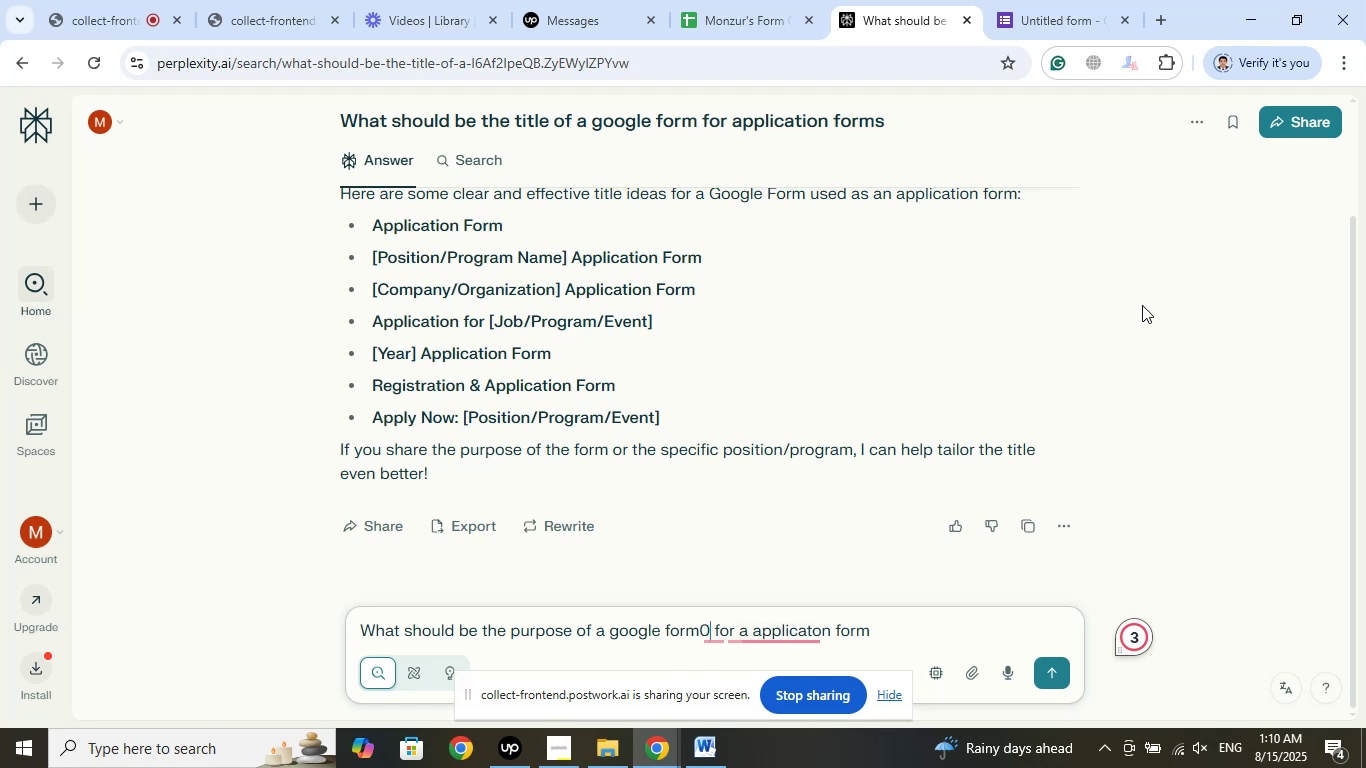 
key(Numpad0)
 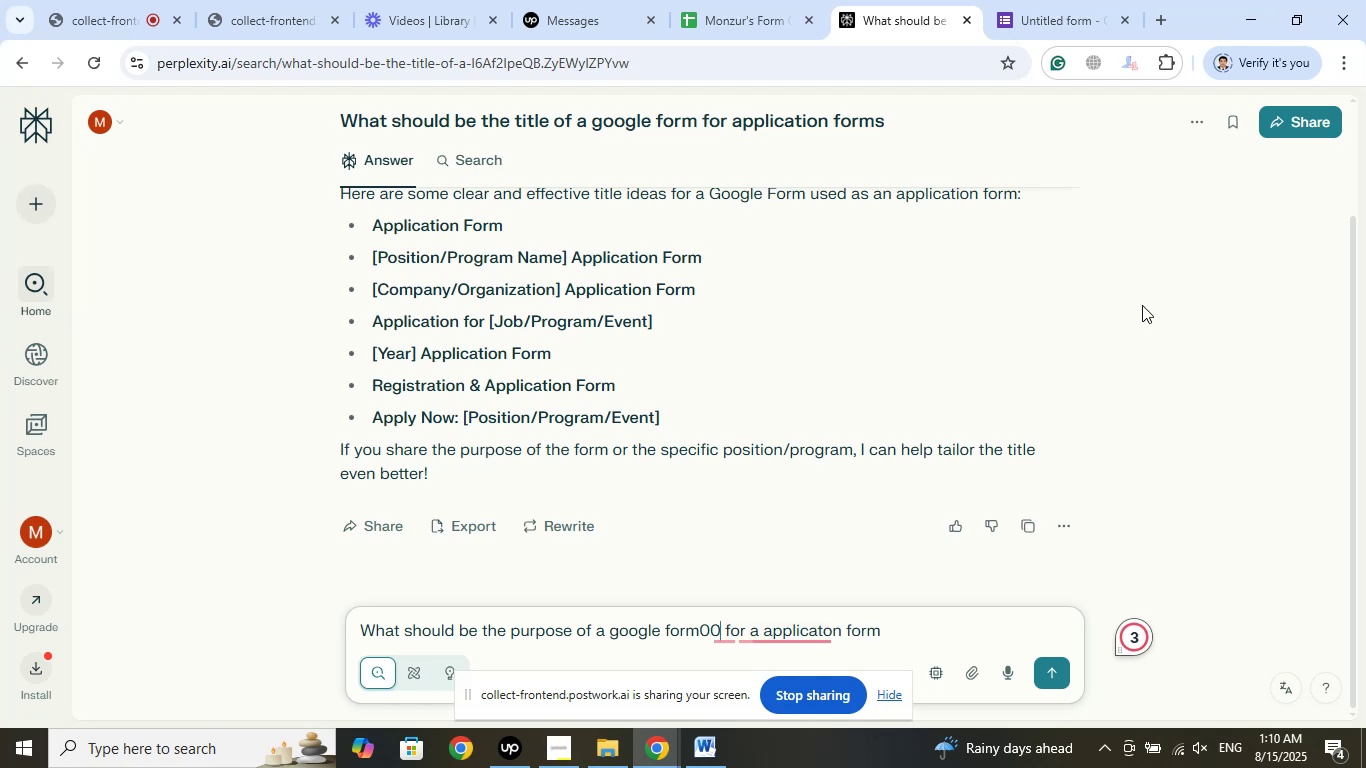 
key(Numpad0)
 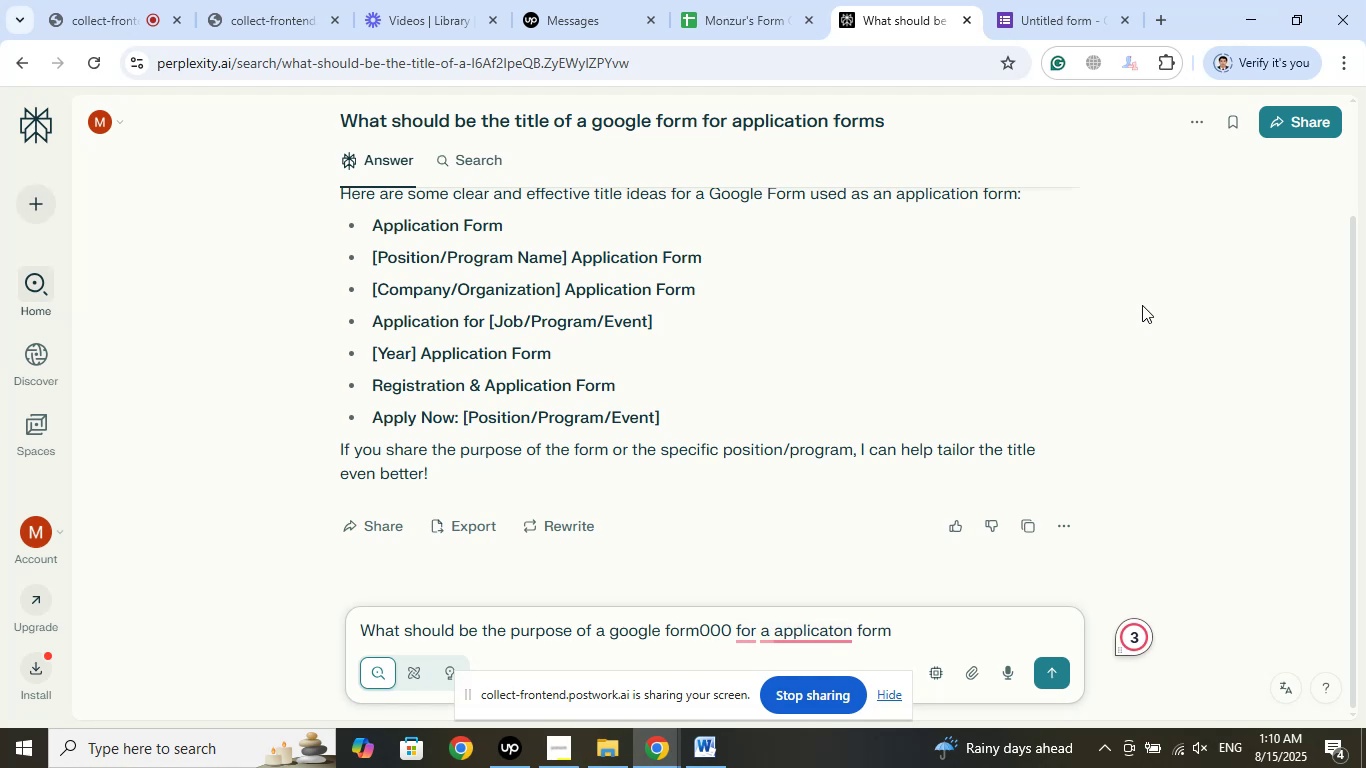 
key(Backspace)
 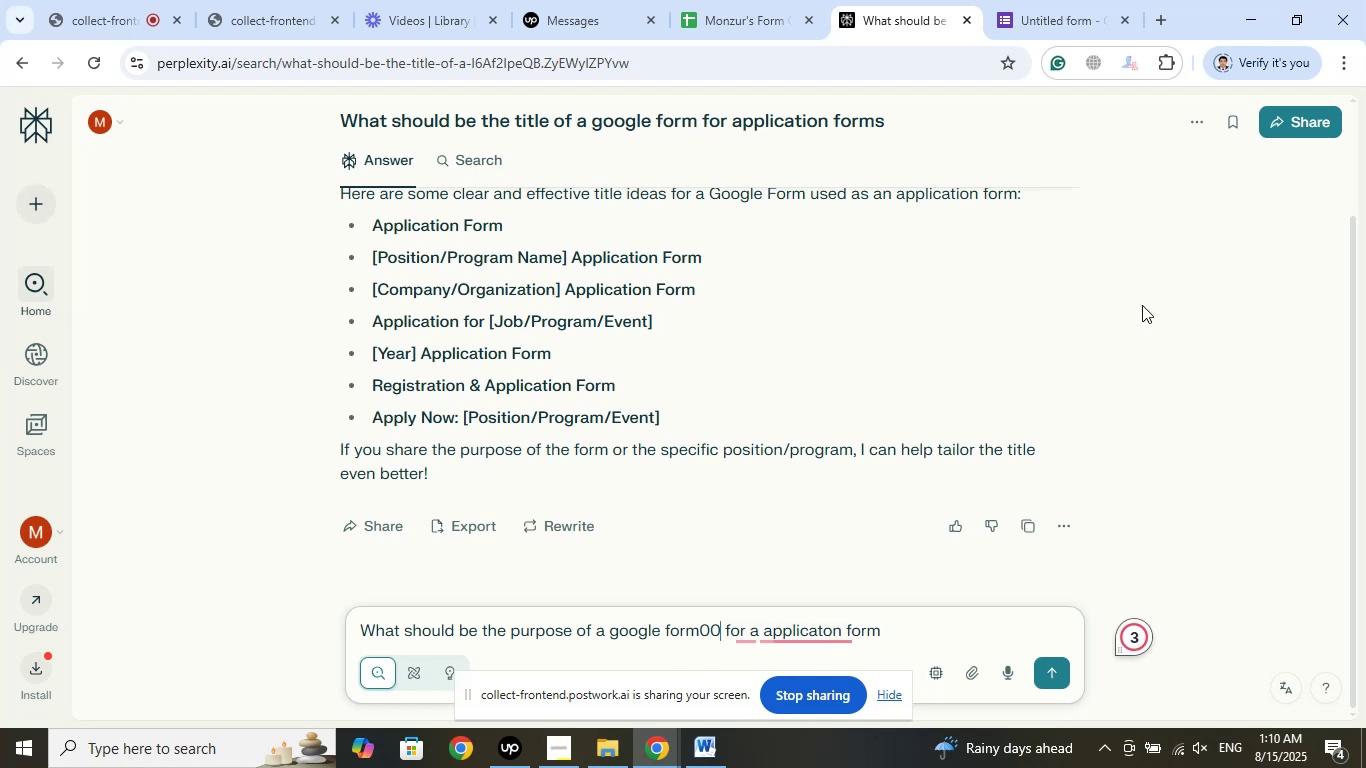 
key(Backspace)
 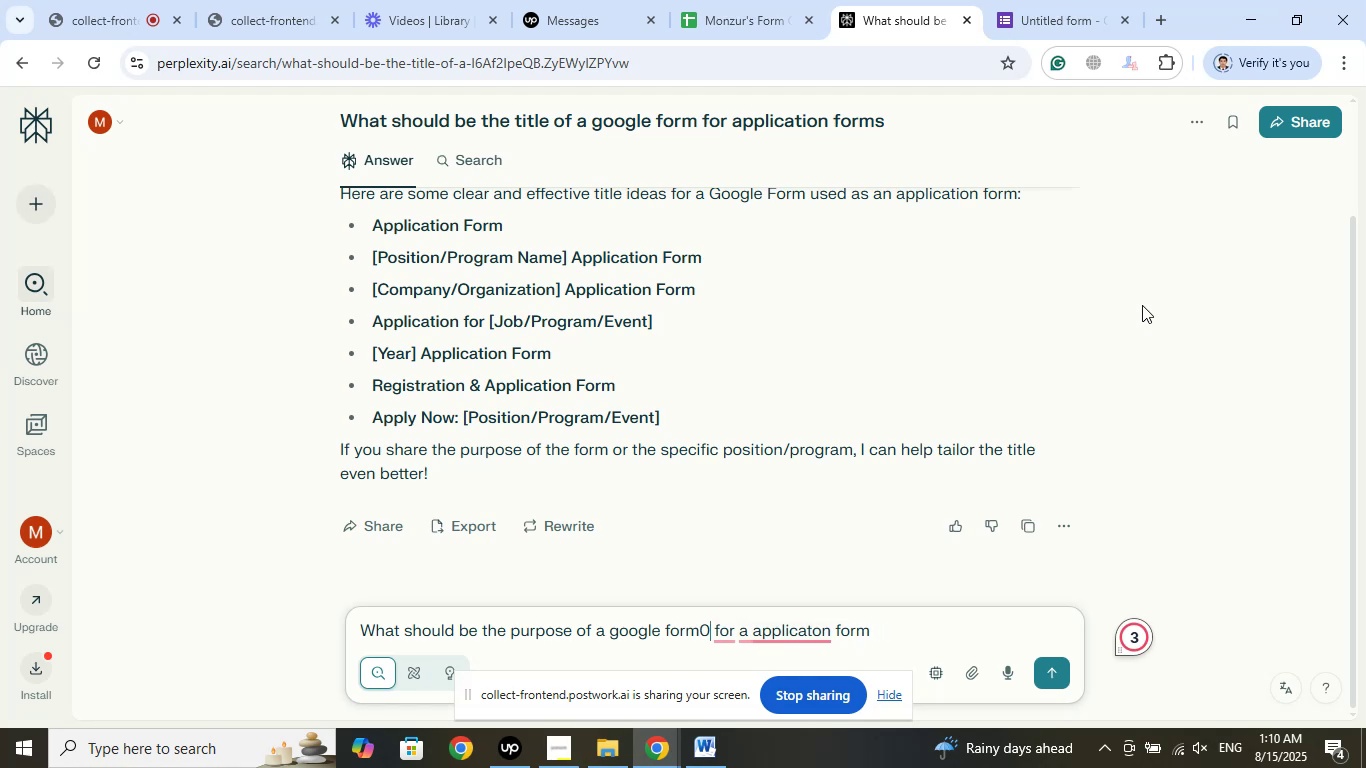 
key(Backspace)
 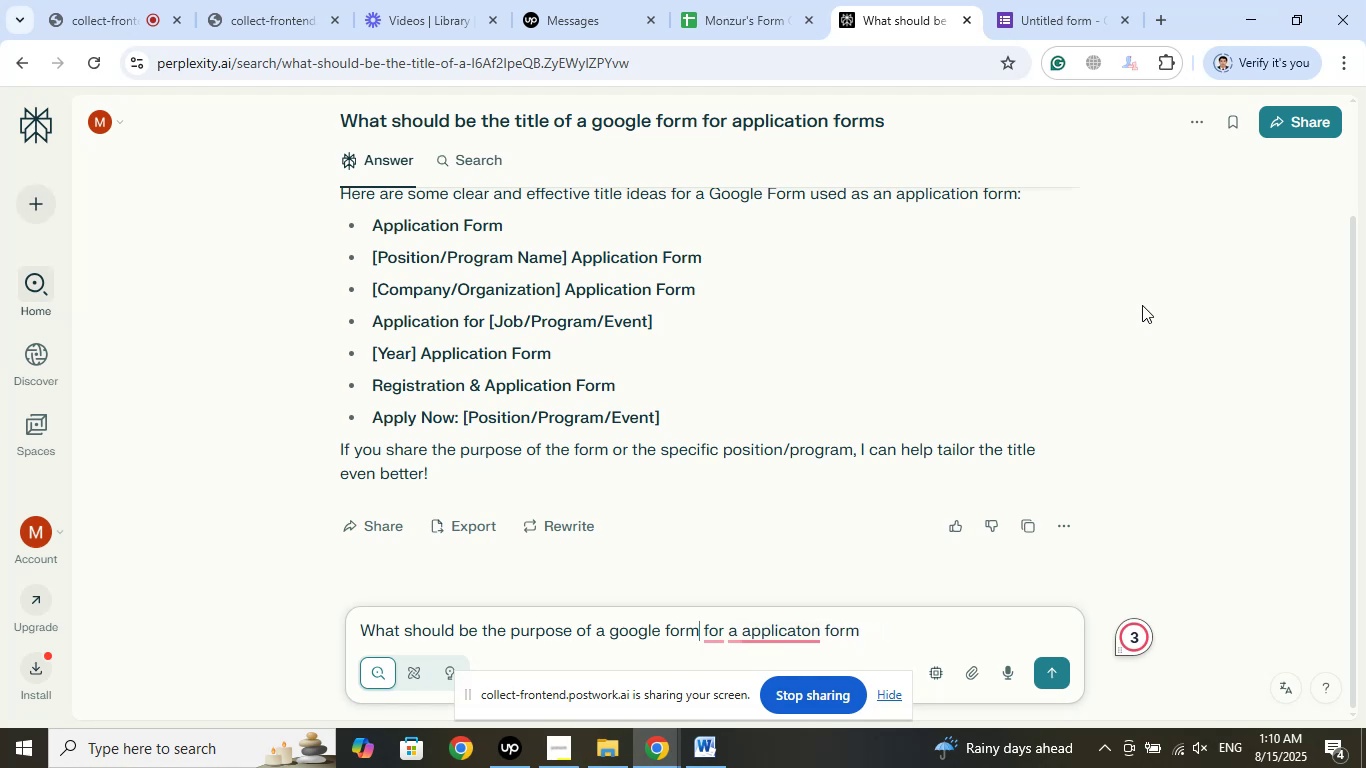 
key(ArrowRight)
 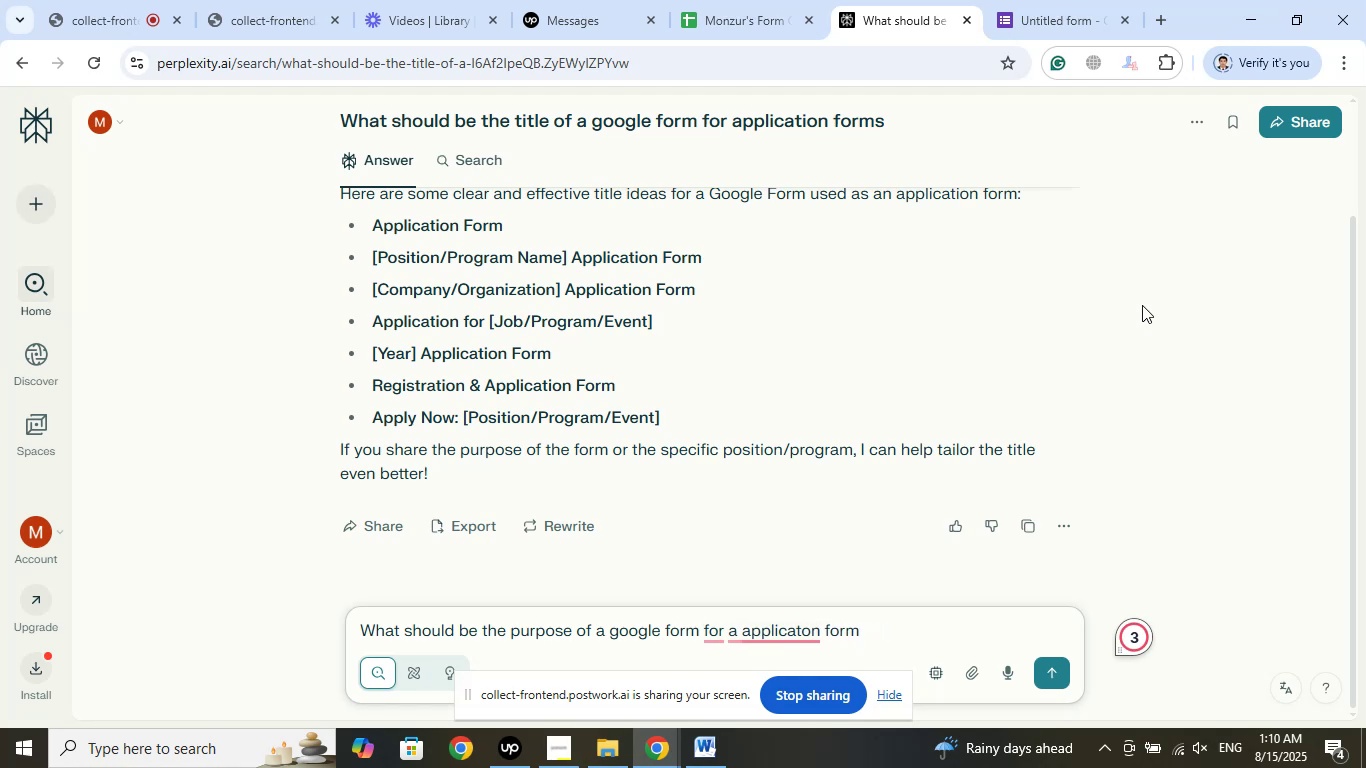 
key(ArrowRight)
 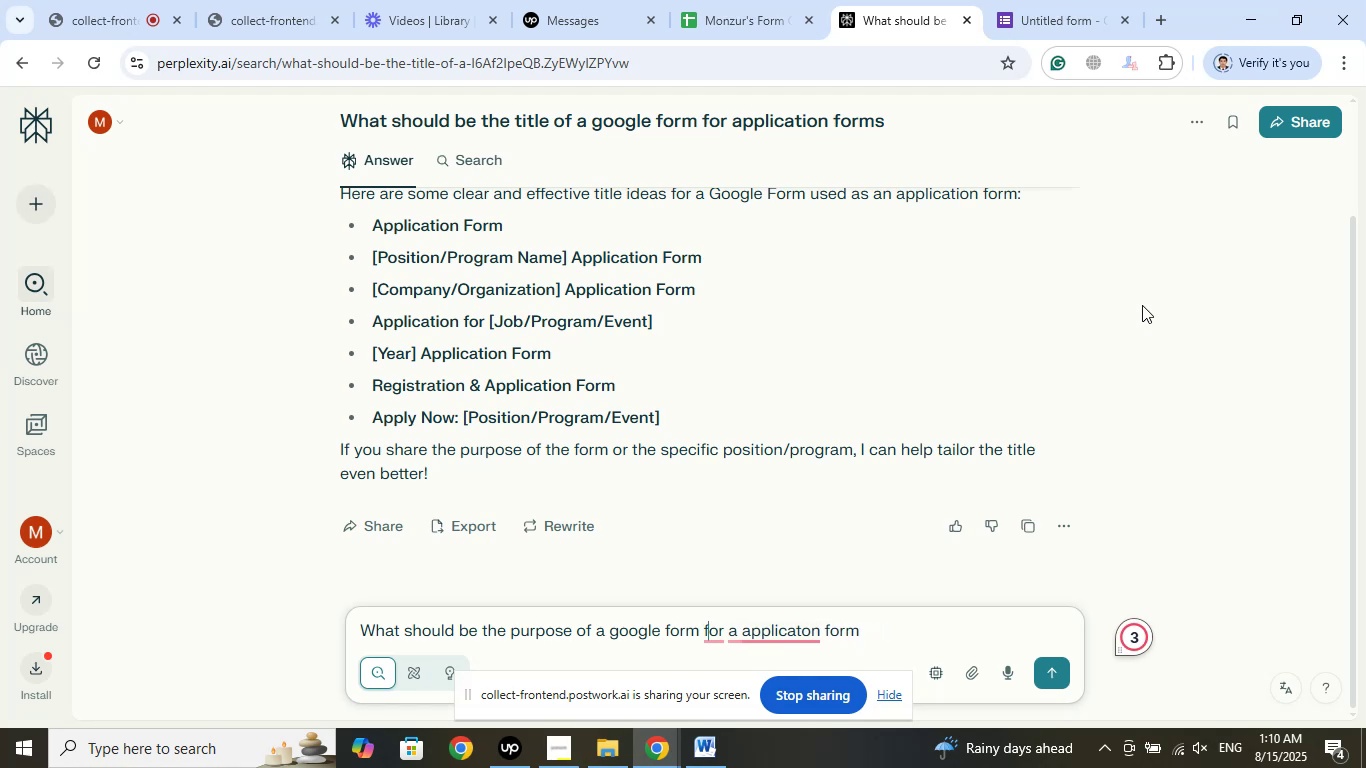 
key(ArrowRight)
 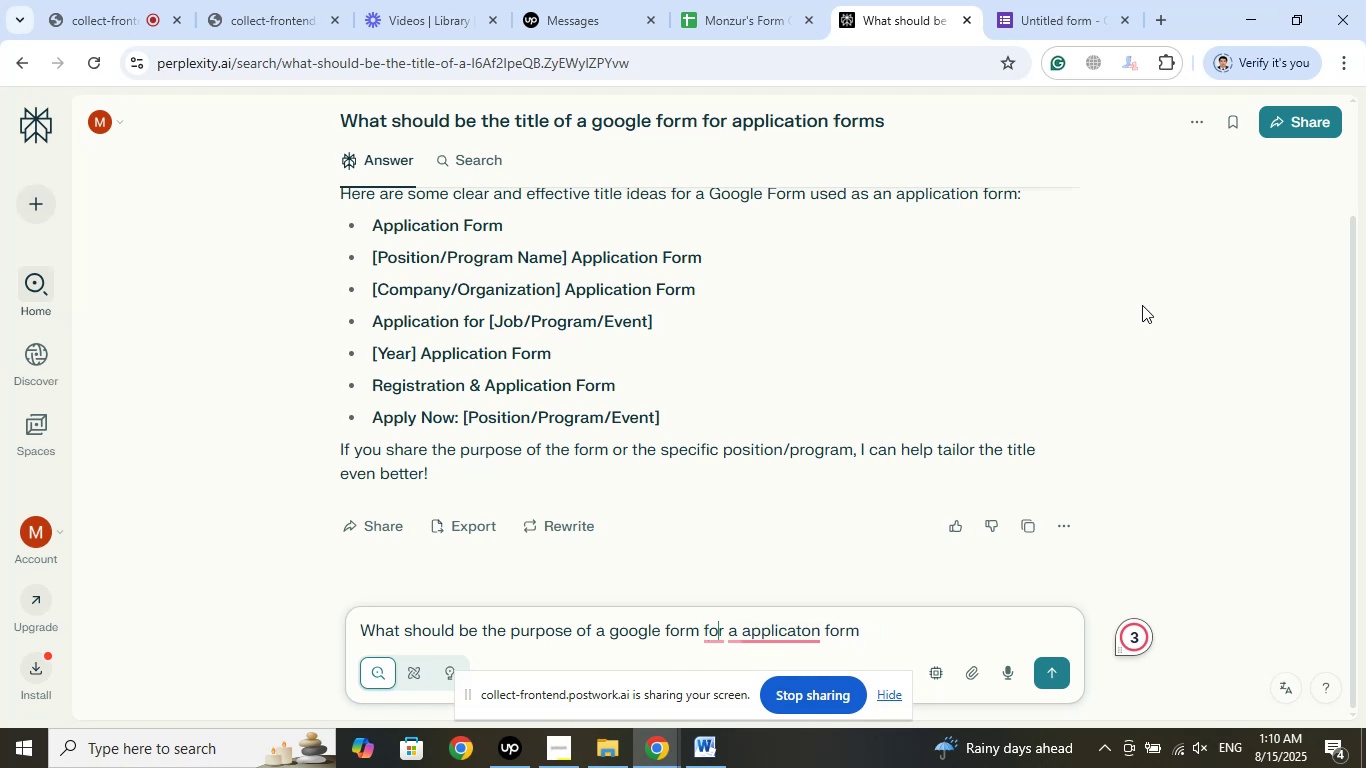 
key(ArrowRight)
 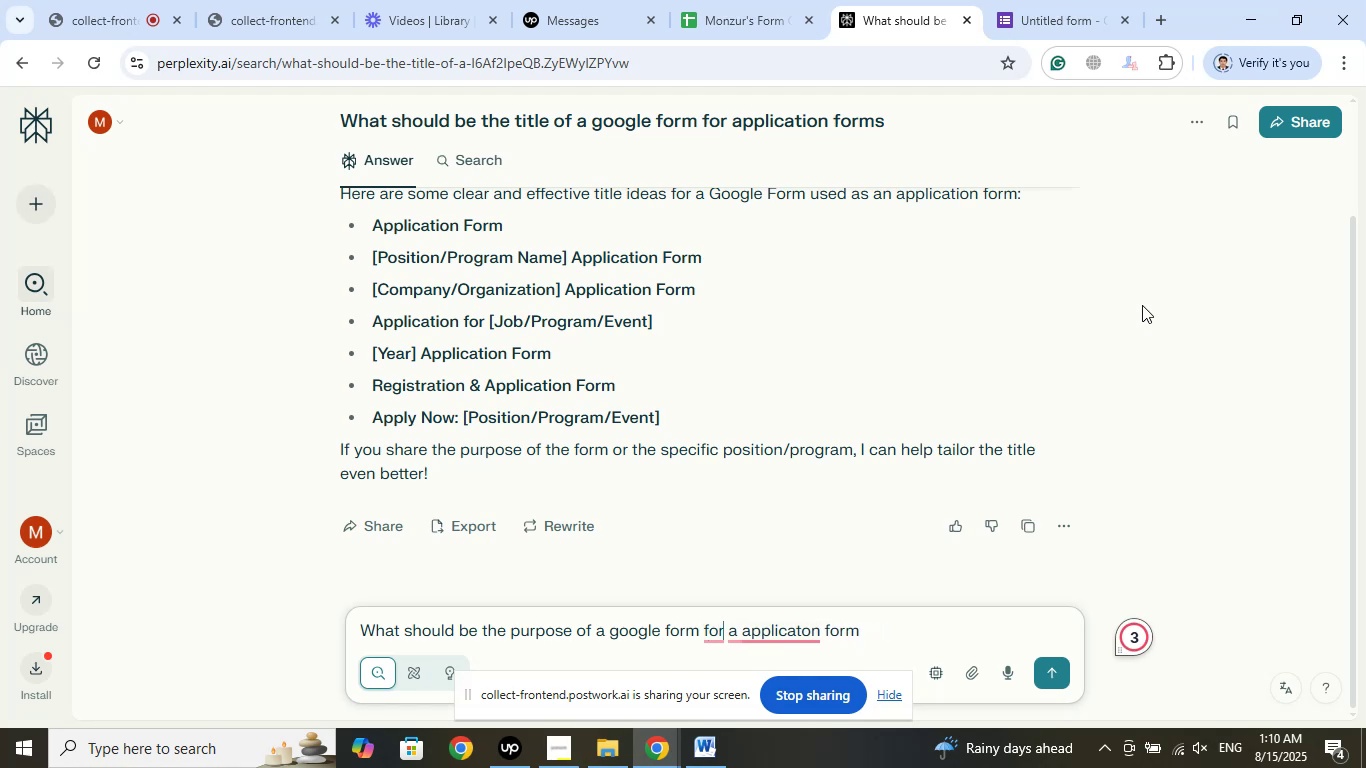 
key(ArrowRight)
 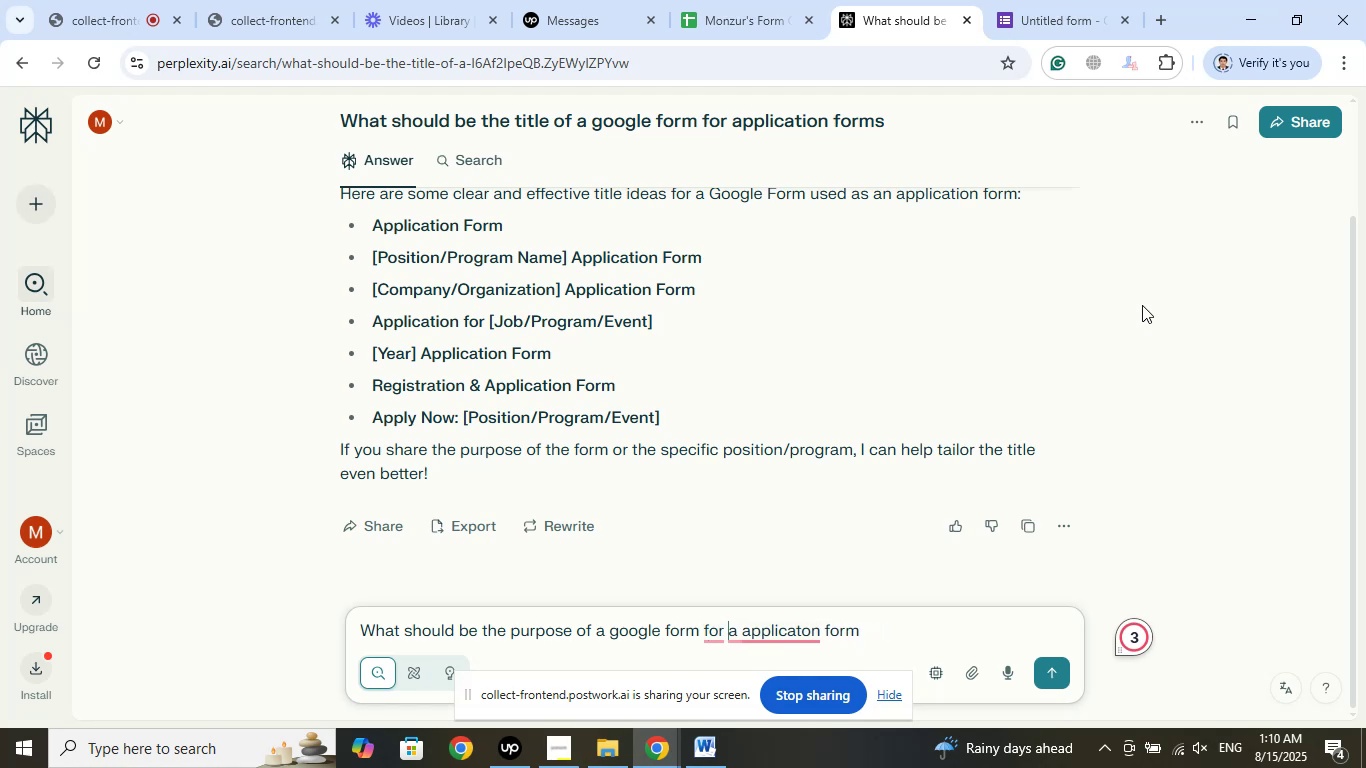 
key(ArrowRight)
 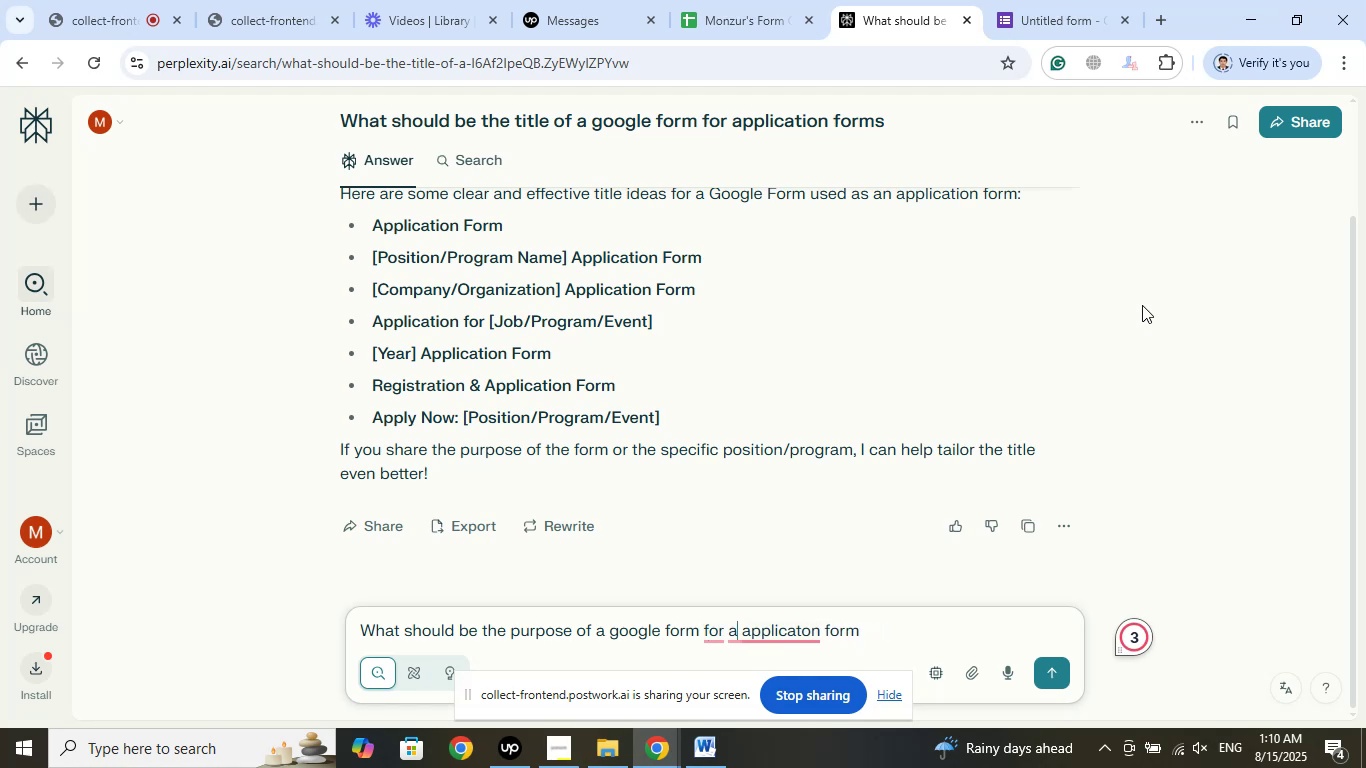 
key(Backspace)
 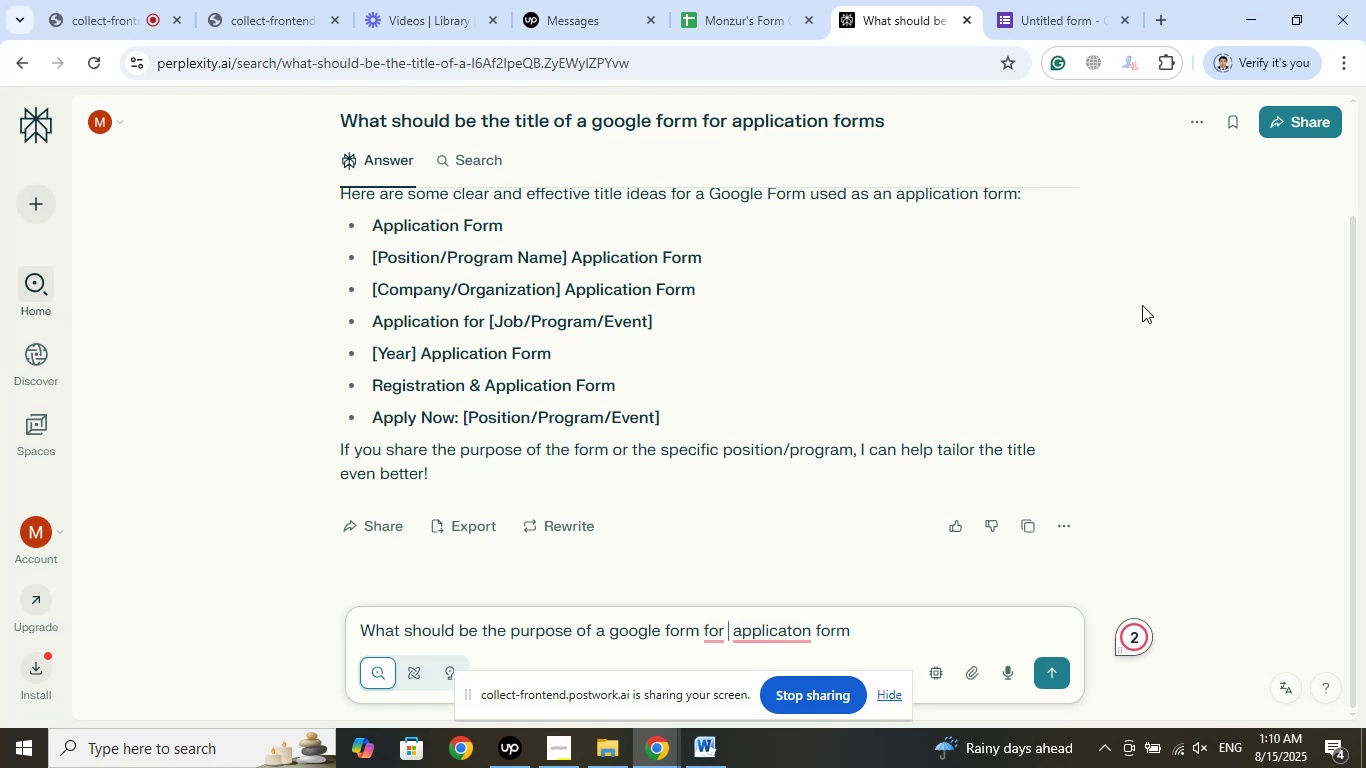 
type(an)
 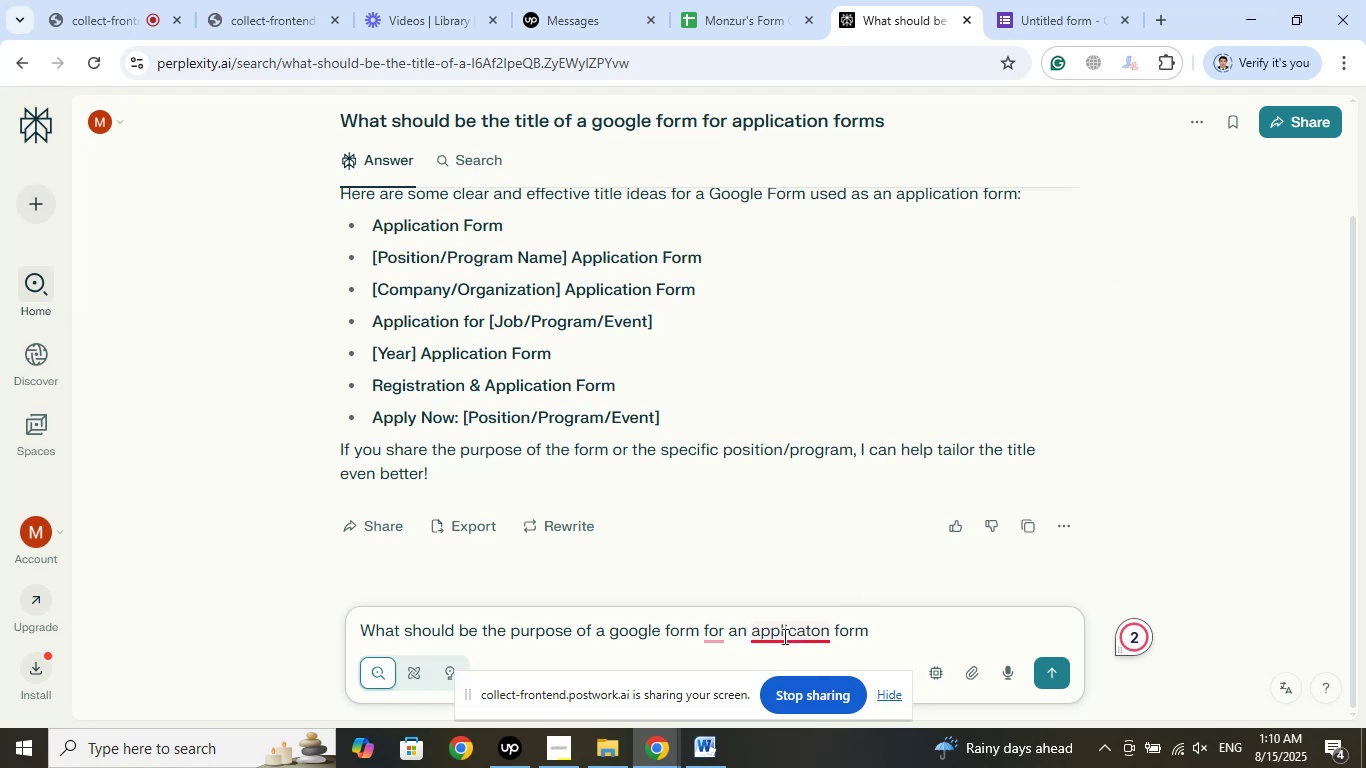 
left_click([783, 628])
 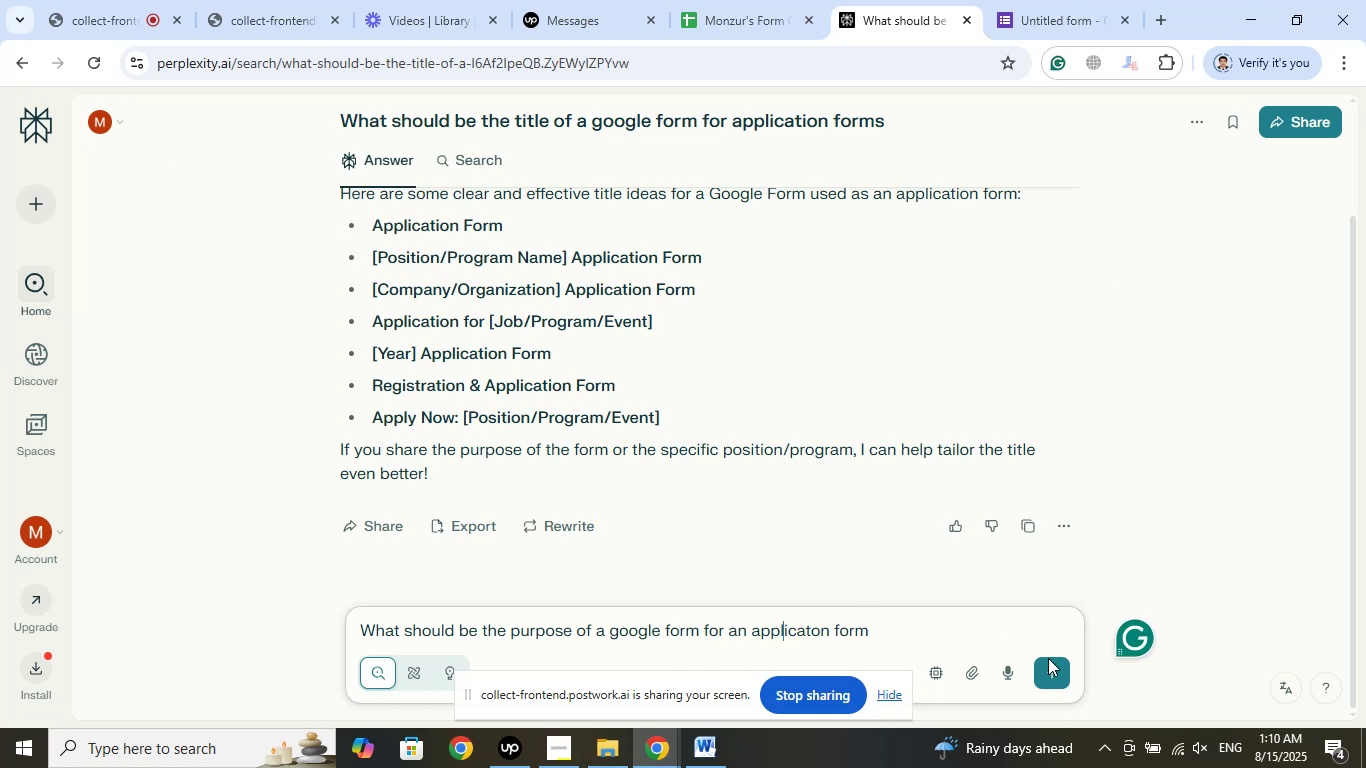 
left_click([1050, 671])
 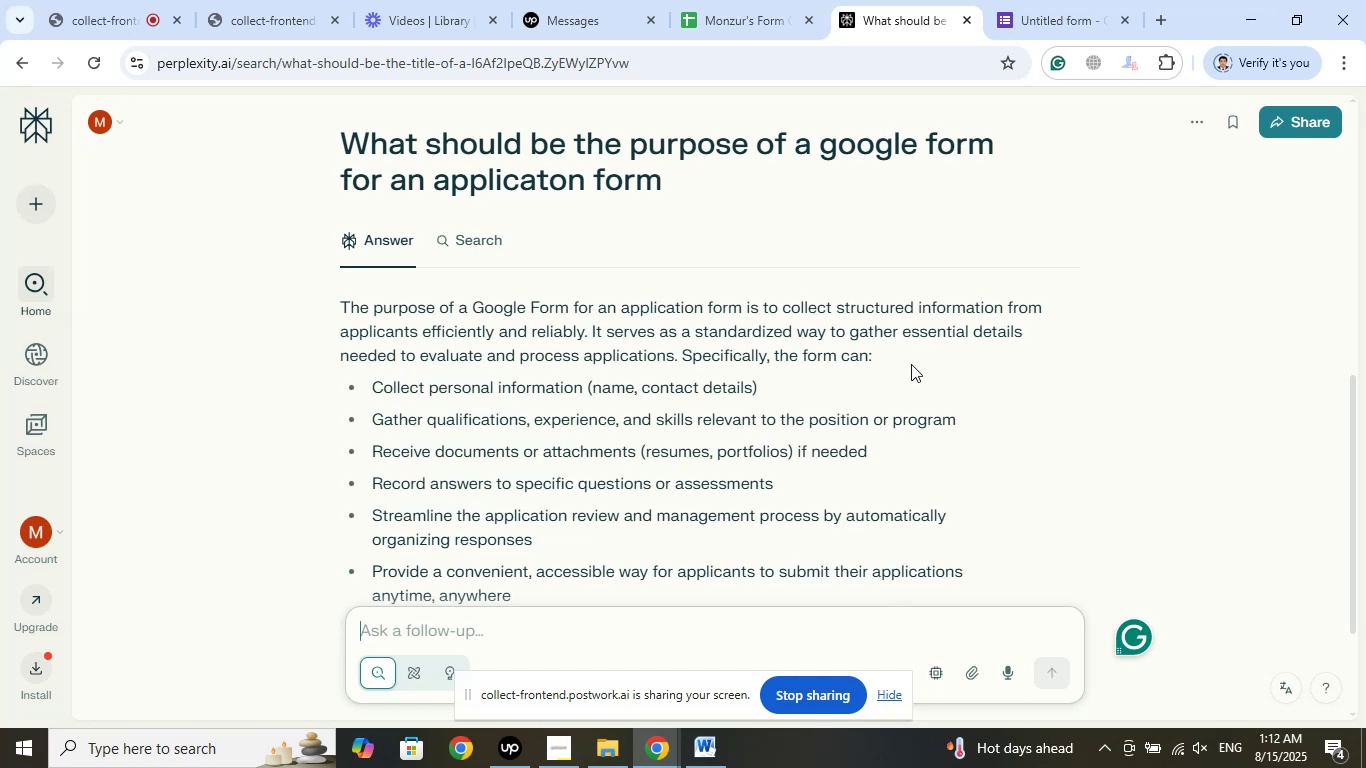 
wait(124.39)
 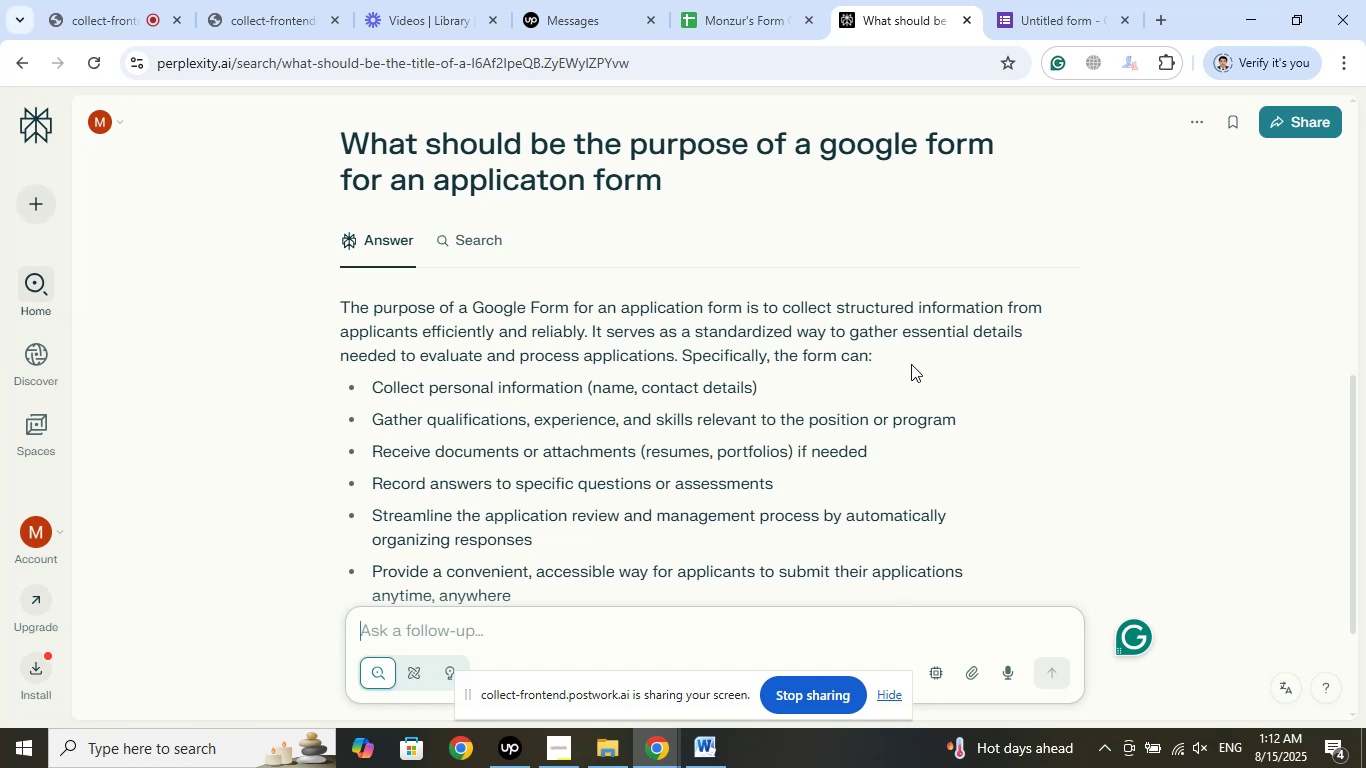 
left_click([1091, 388])
 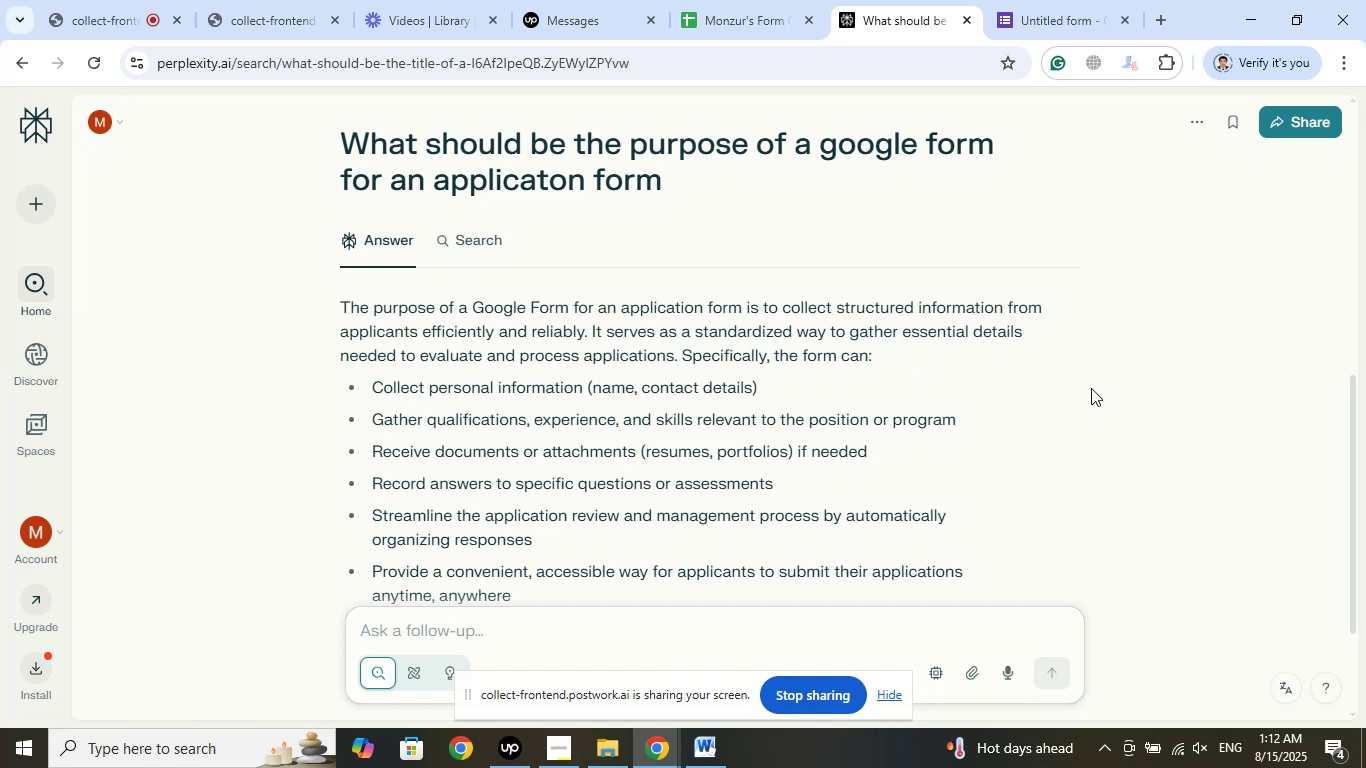 
scroll: coordinate [1091, 388], scroll_direction: down, amount: 3.0
 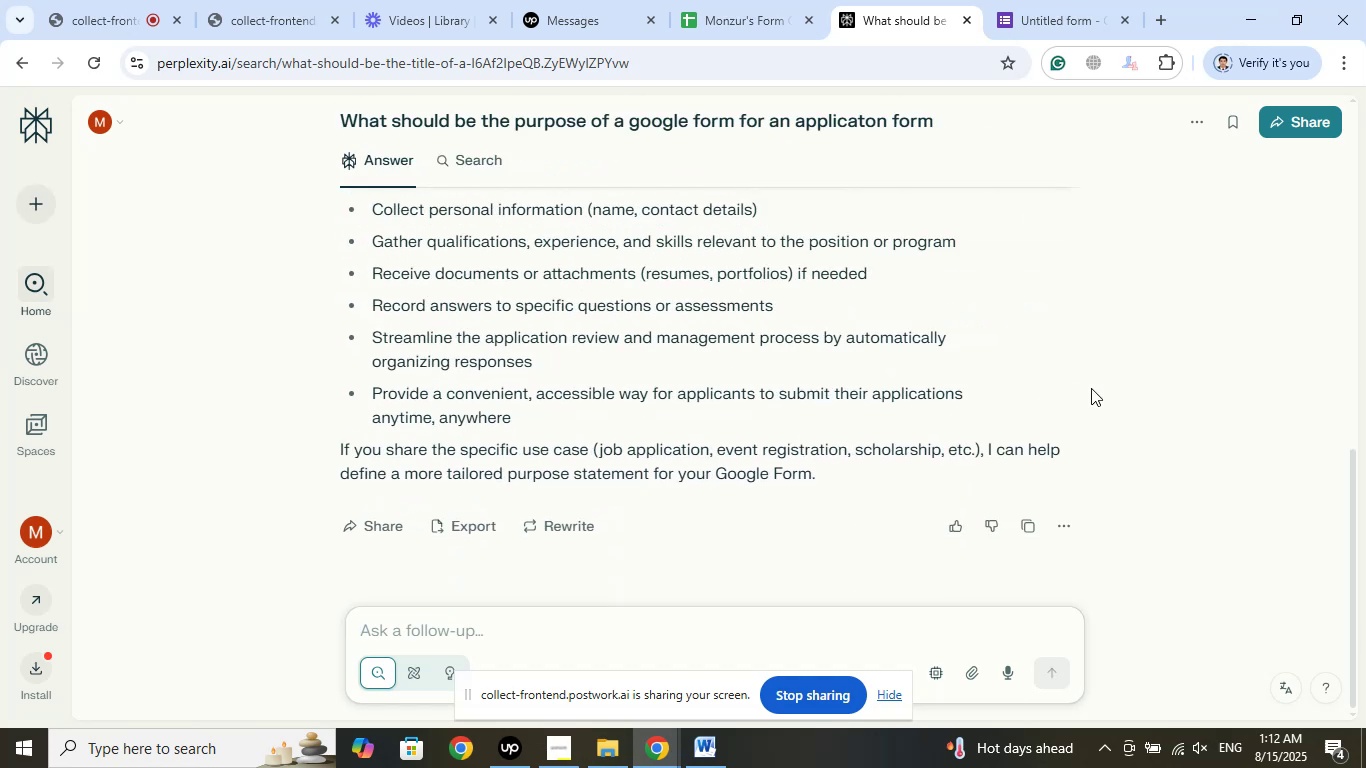 
scroll: coordinate [1092, 387], scroll_direction: none, amount: 0.0
 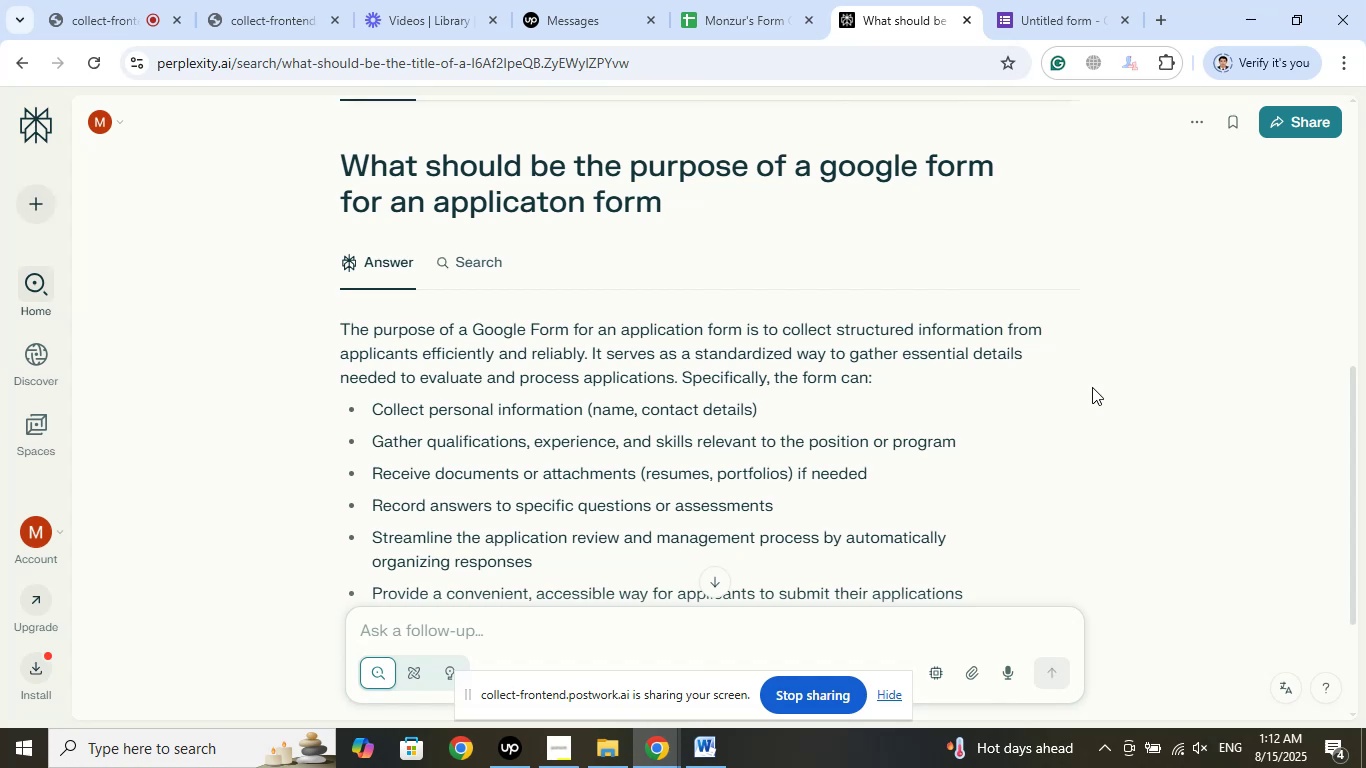 
wait(11.09)
 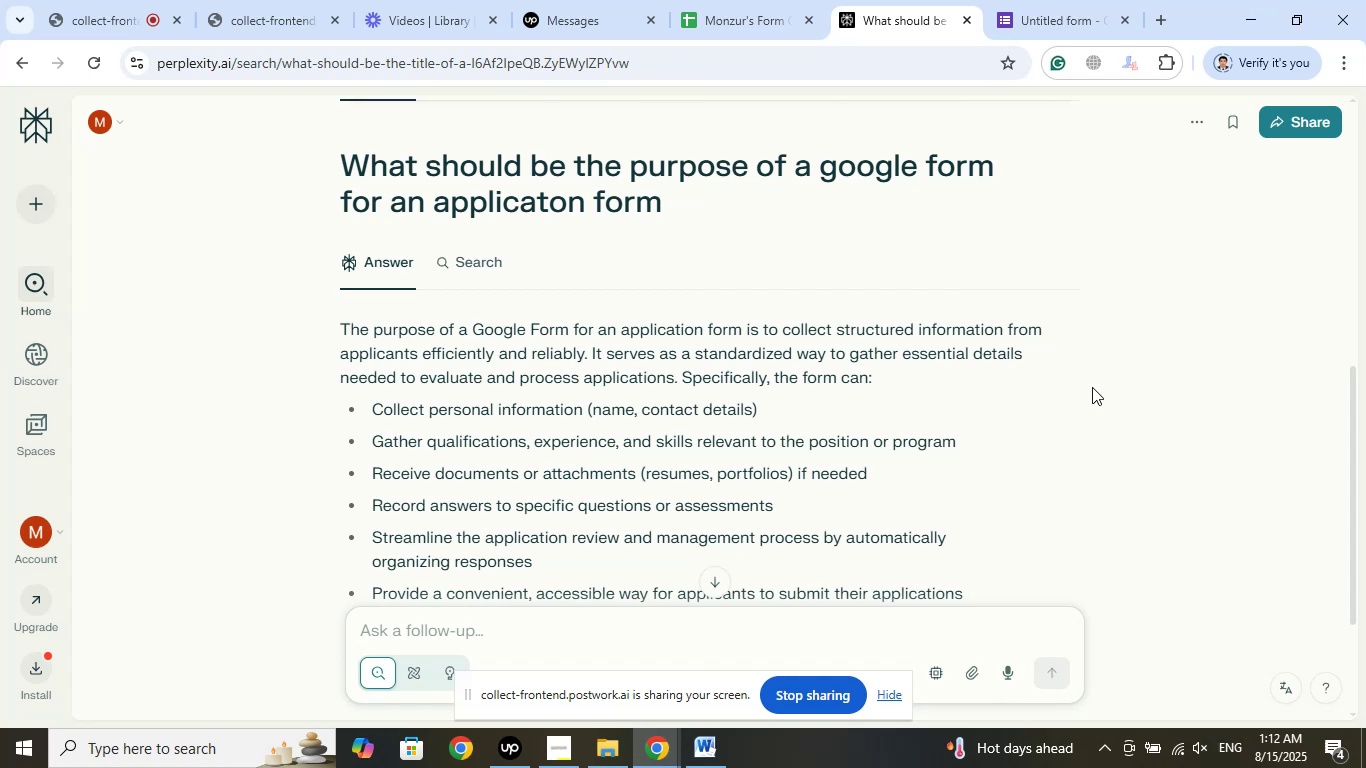 
scroll: coordinate [1029, 328], scroll_direction: up, amount: 6.0
 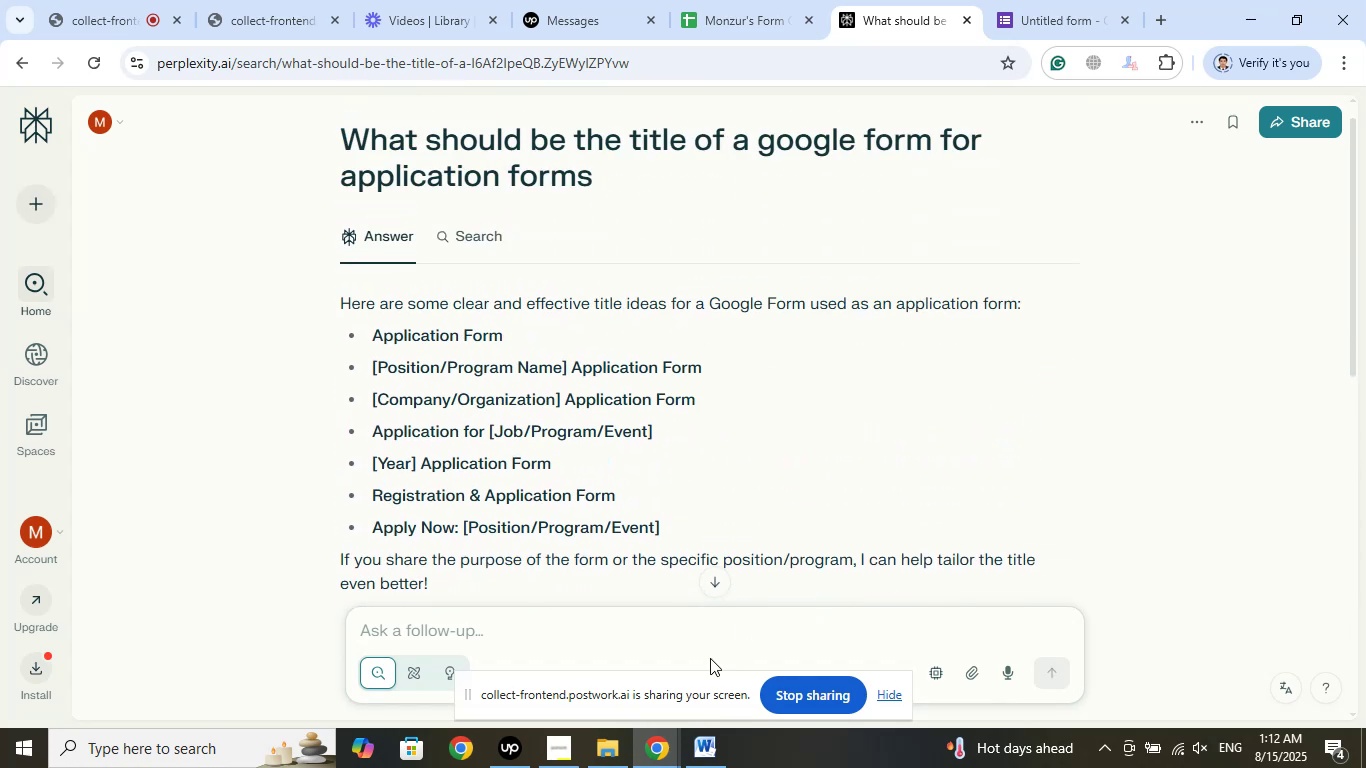 
left_click([702, 748])
 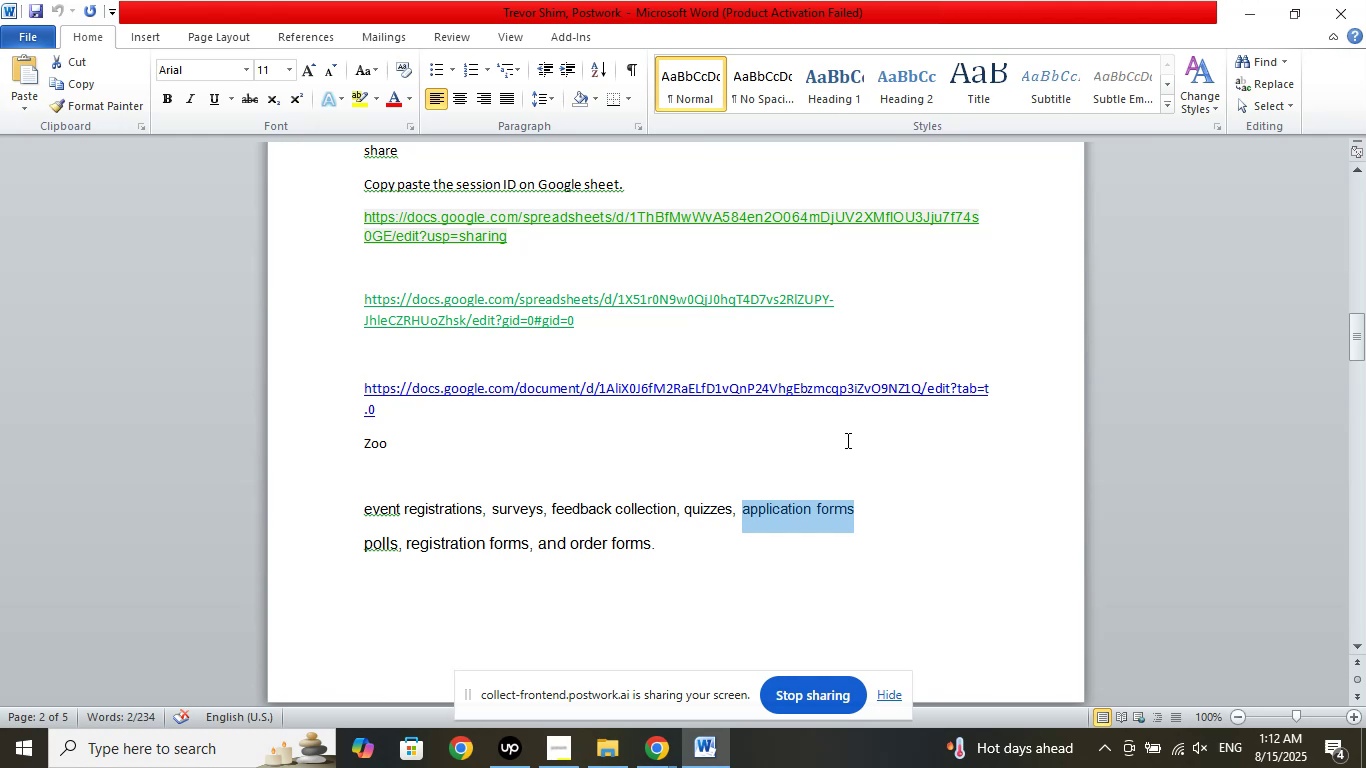 
key(Unknown)
 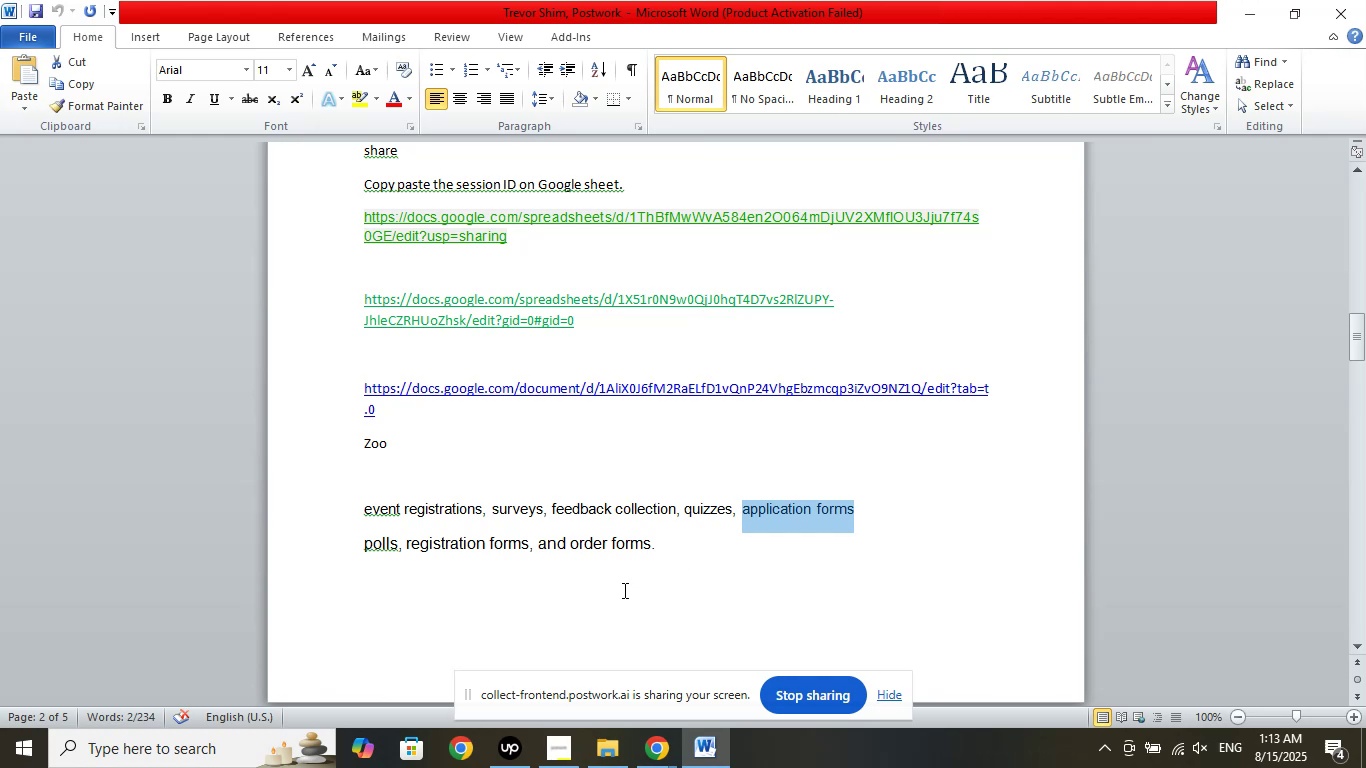 
left_click([653, 761])
 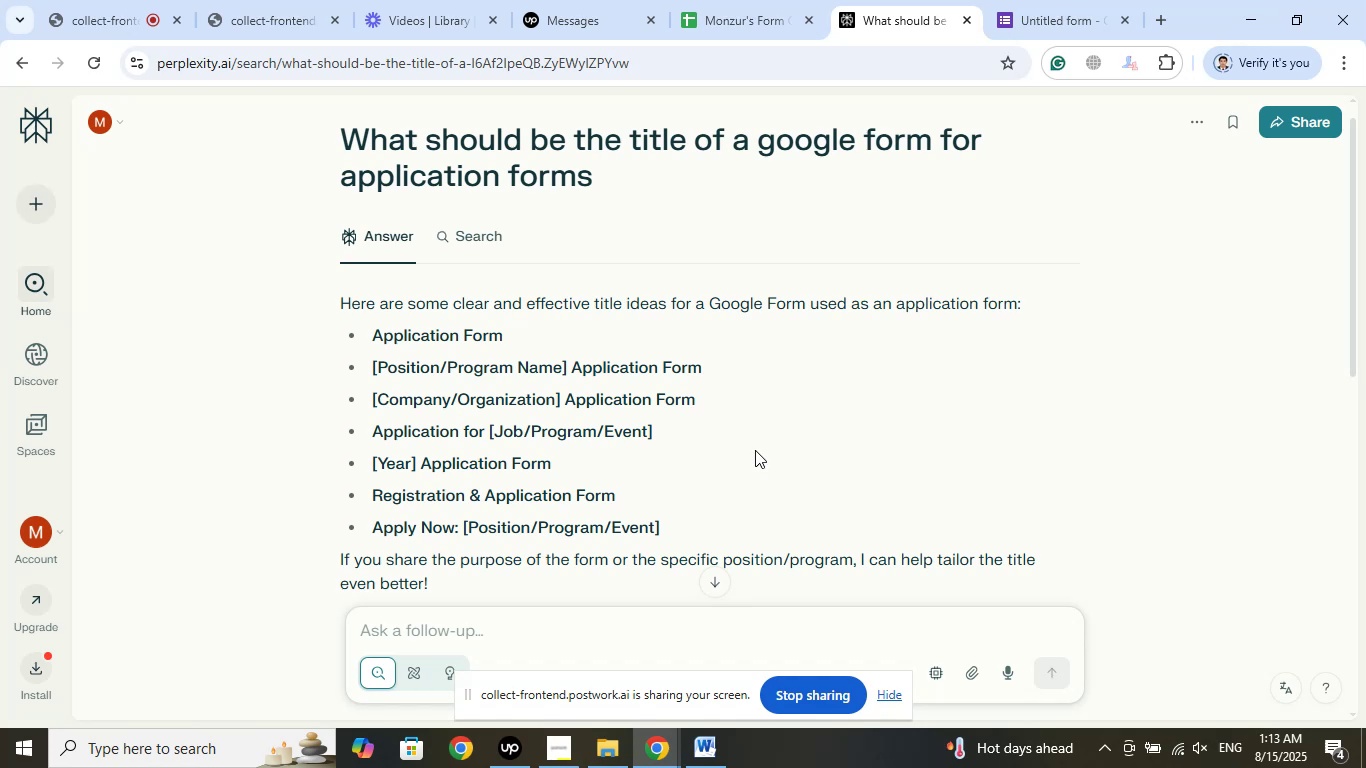 
wait(24.71)
 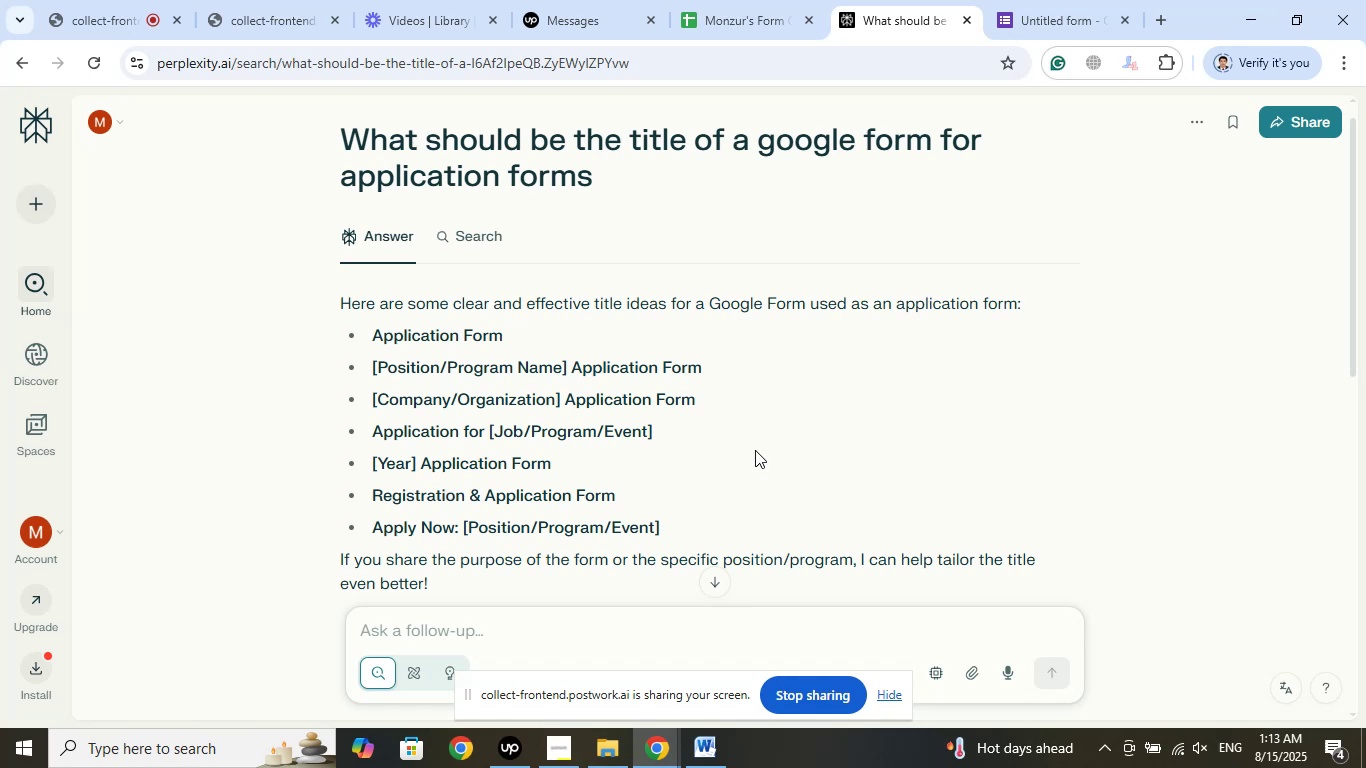 
left_click([1058, 0])
 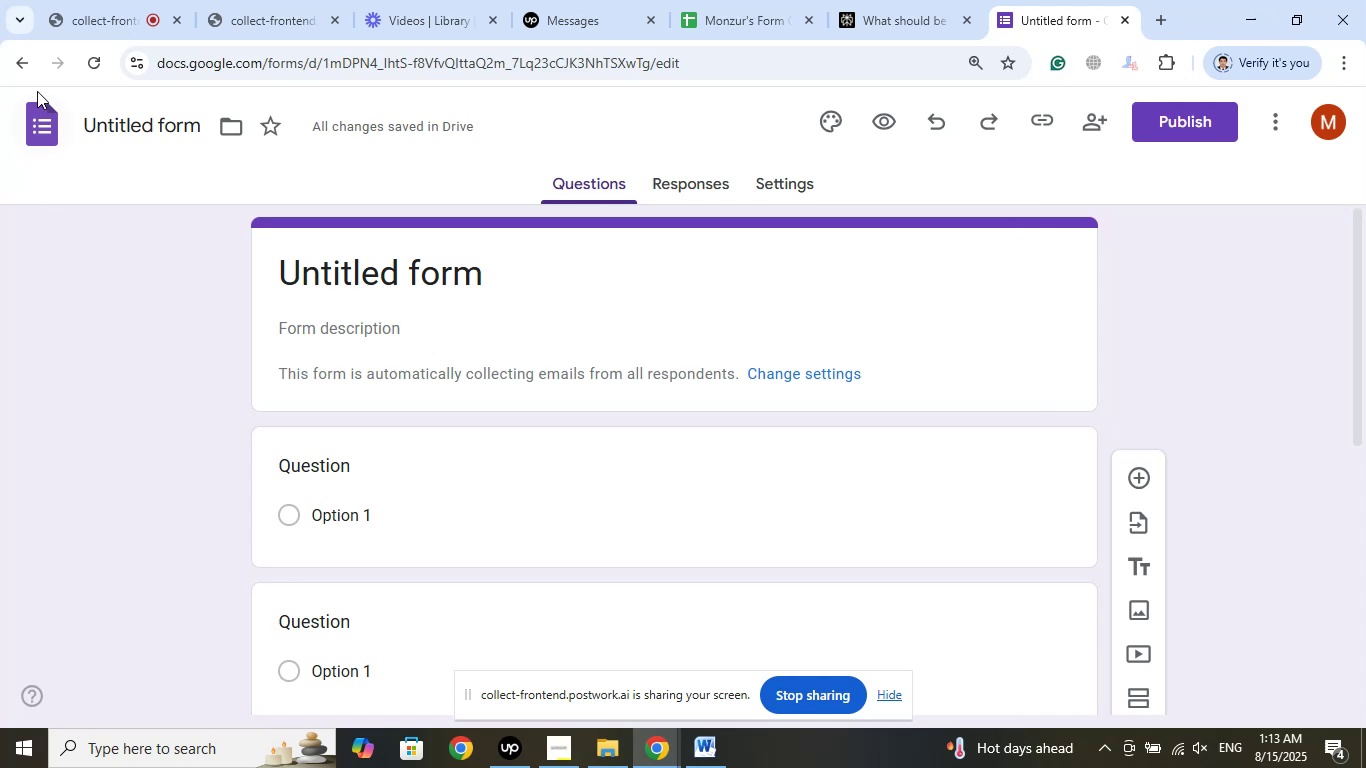 
left_click([18, 56])
 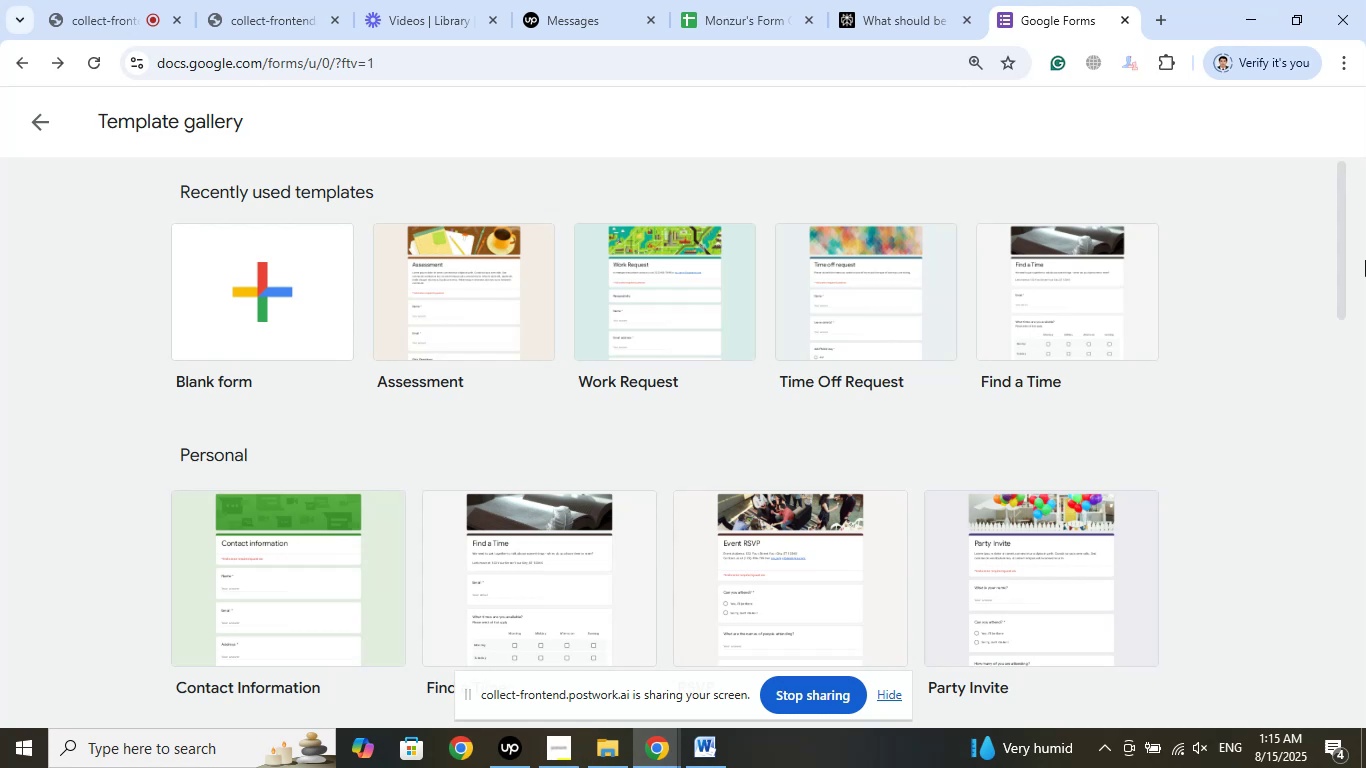 
wait(119.12)
 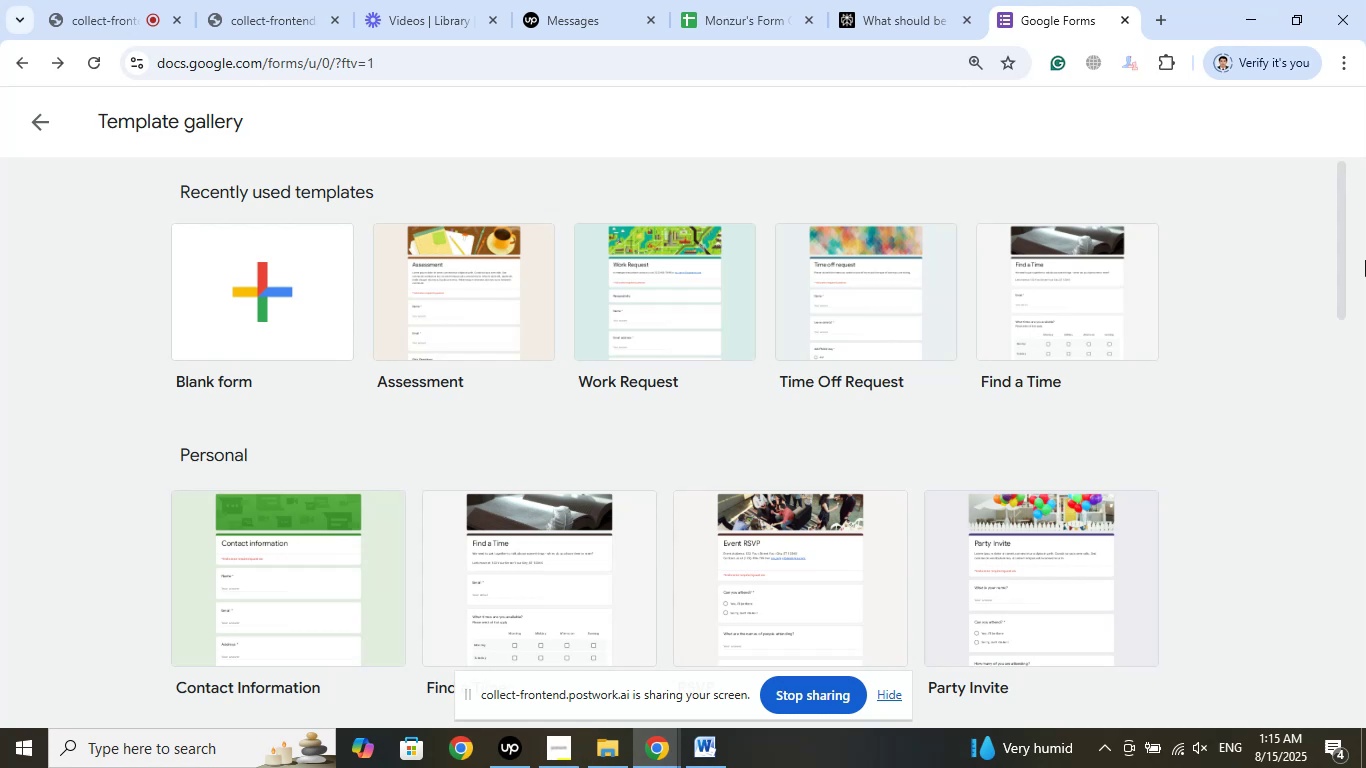 
scroll: coordinate [1225, 355], scroll_direction: up, amount: 12.0
 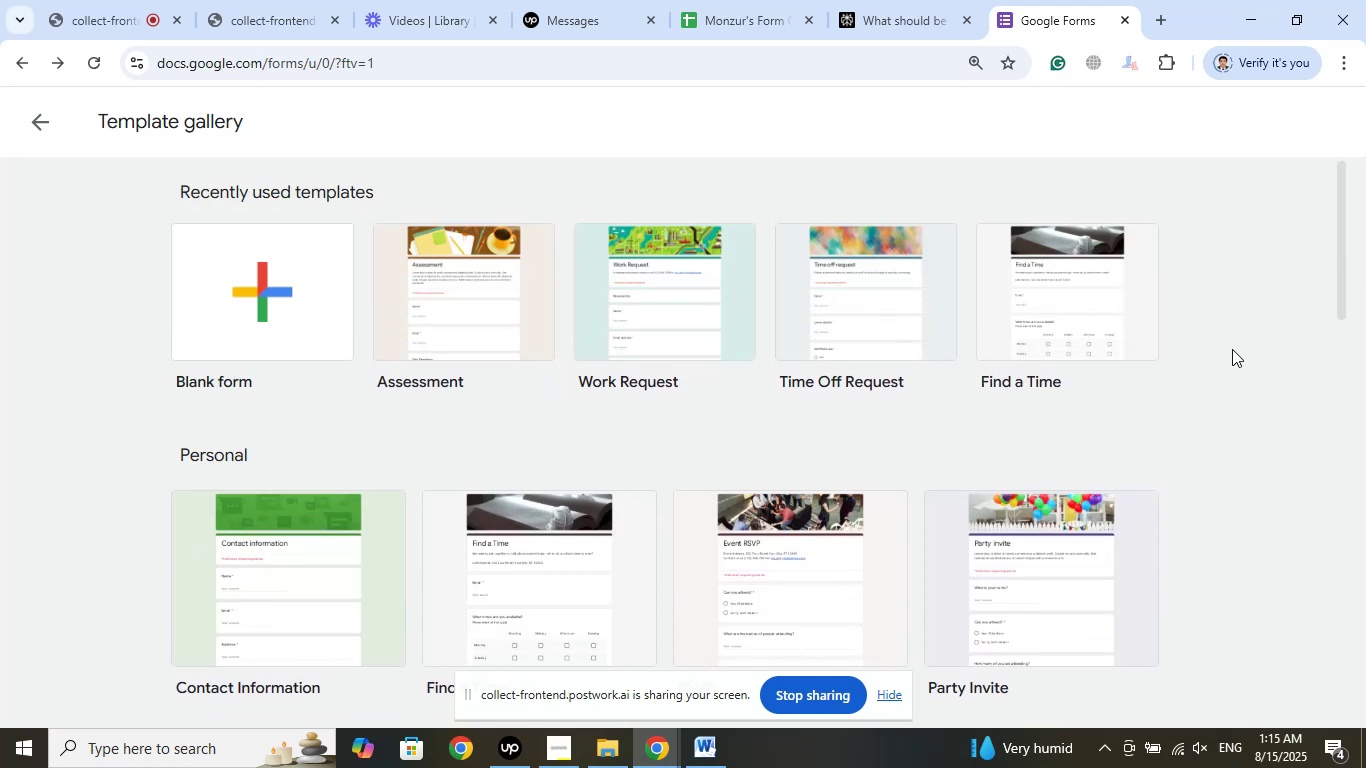 
scroll: coordinate [1232, 349], scroll_direction: down, amount: 3.0
 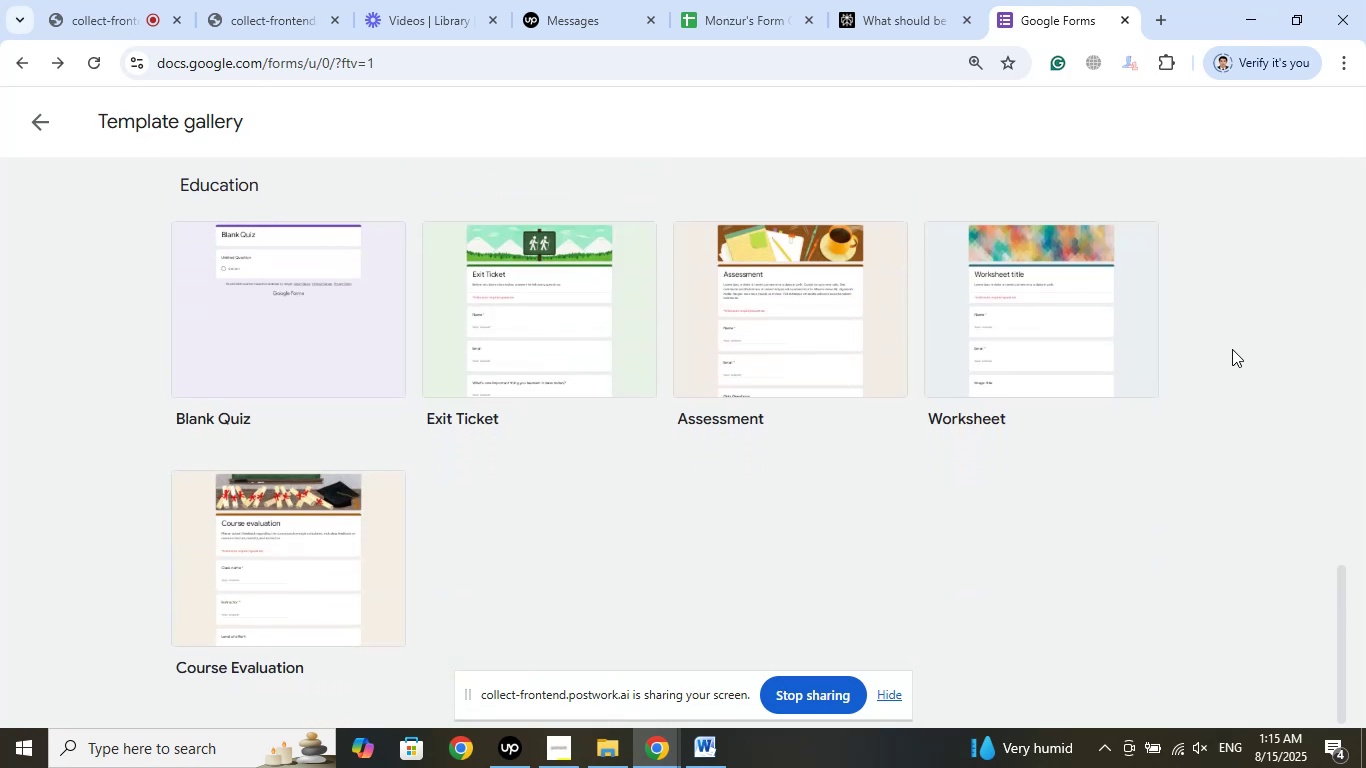 
scroll: coordinate [1246, 331], scroll_direction: up, amount: 18.0
 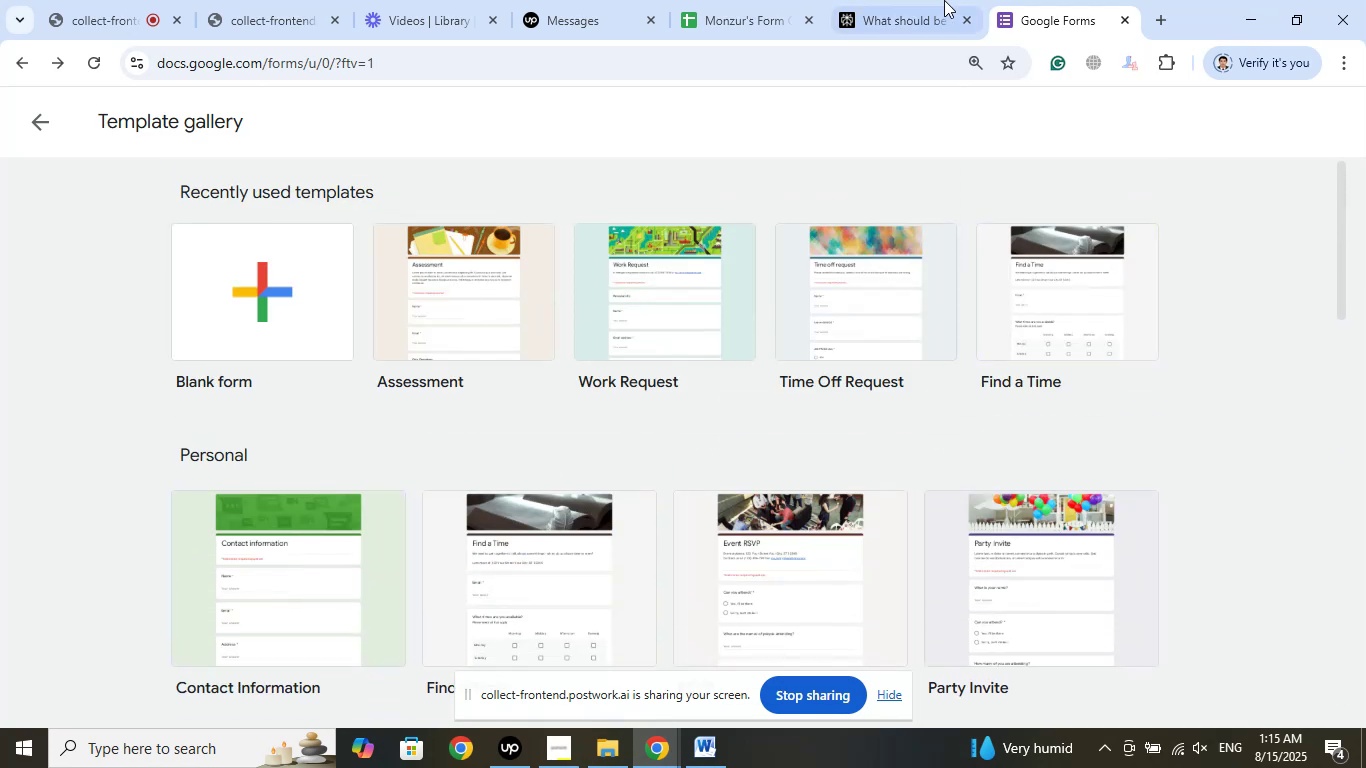 
left_click([924, 0])
 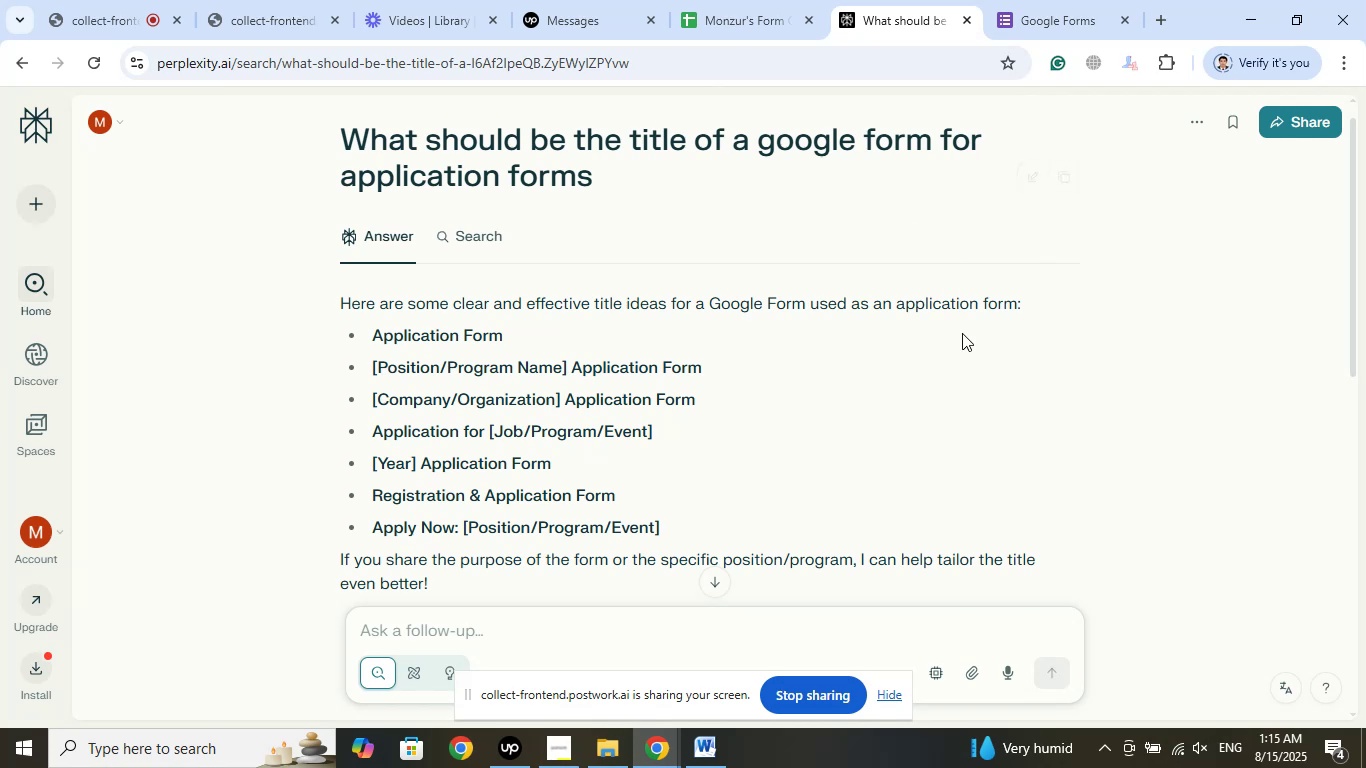 
scroll: coordinate [982, 342], scroll_direction: down, amount: 17.0
 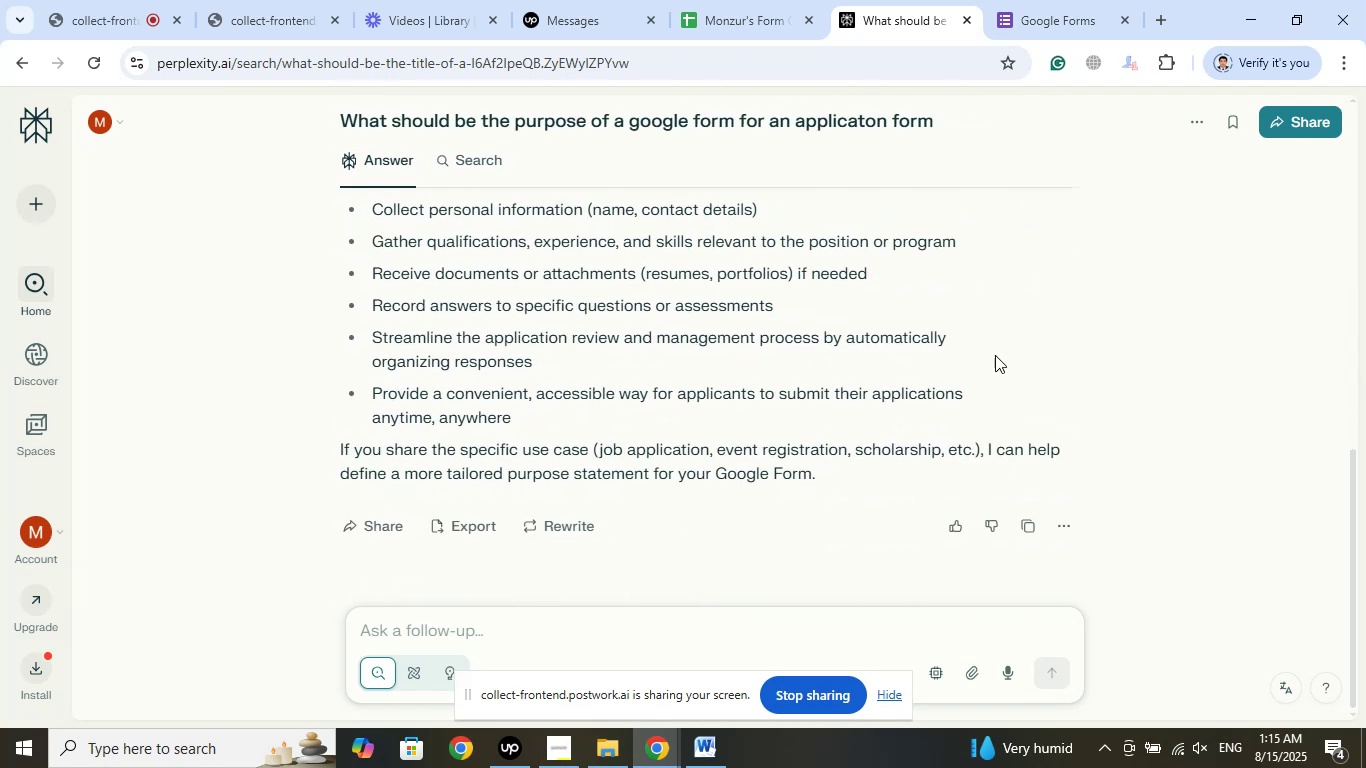 
scroll: coordinate [1008, 320], scroll_direction: up, amount: 9.0
 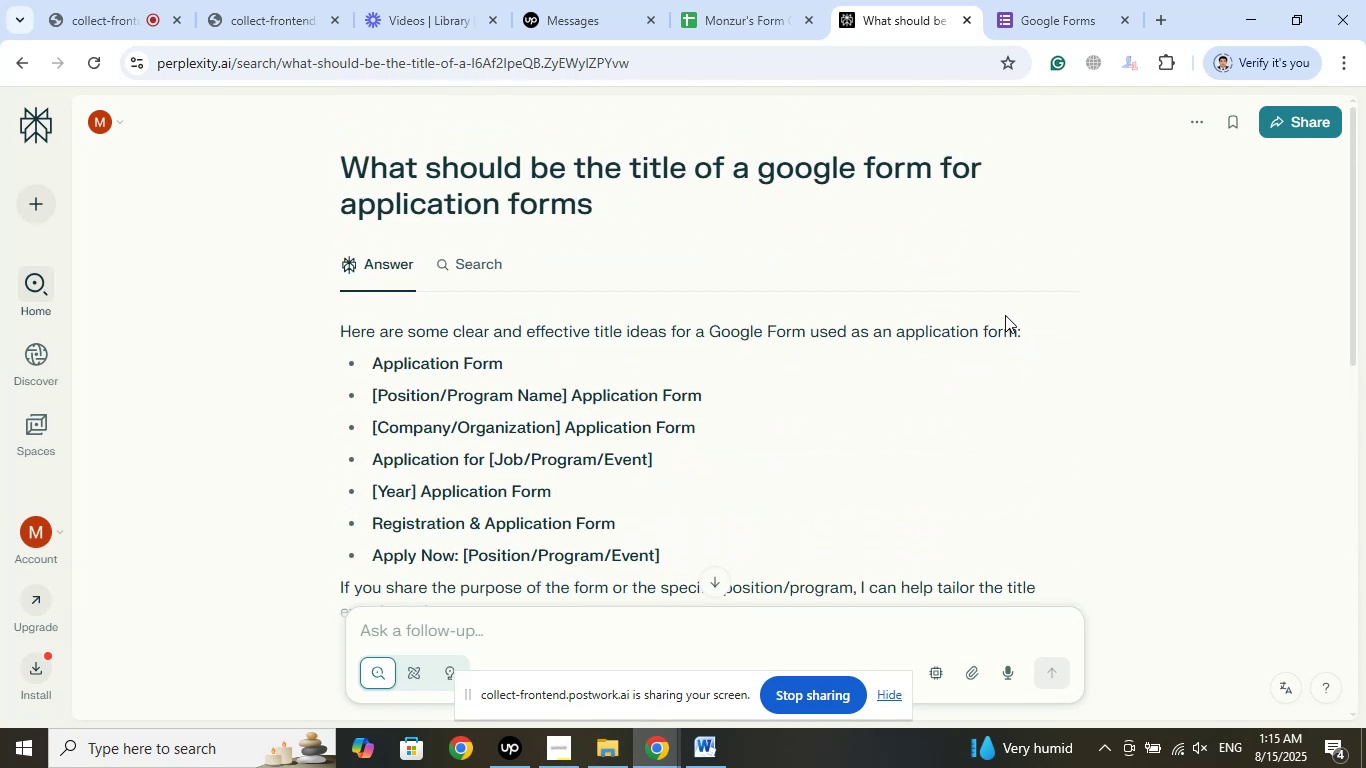 
scroll: coordinate [814, 384], scroll_direction: none, amount: 0.0
 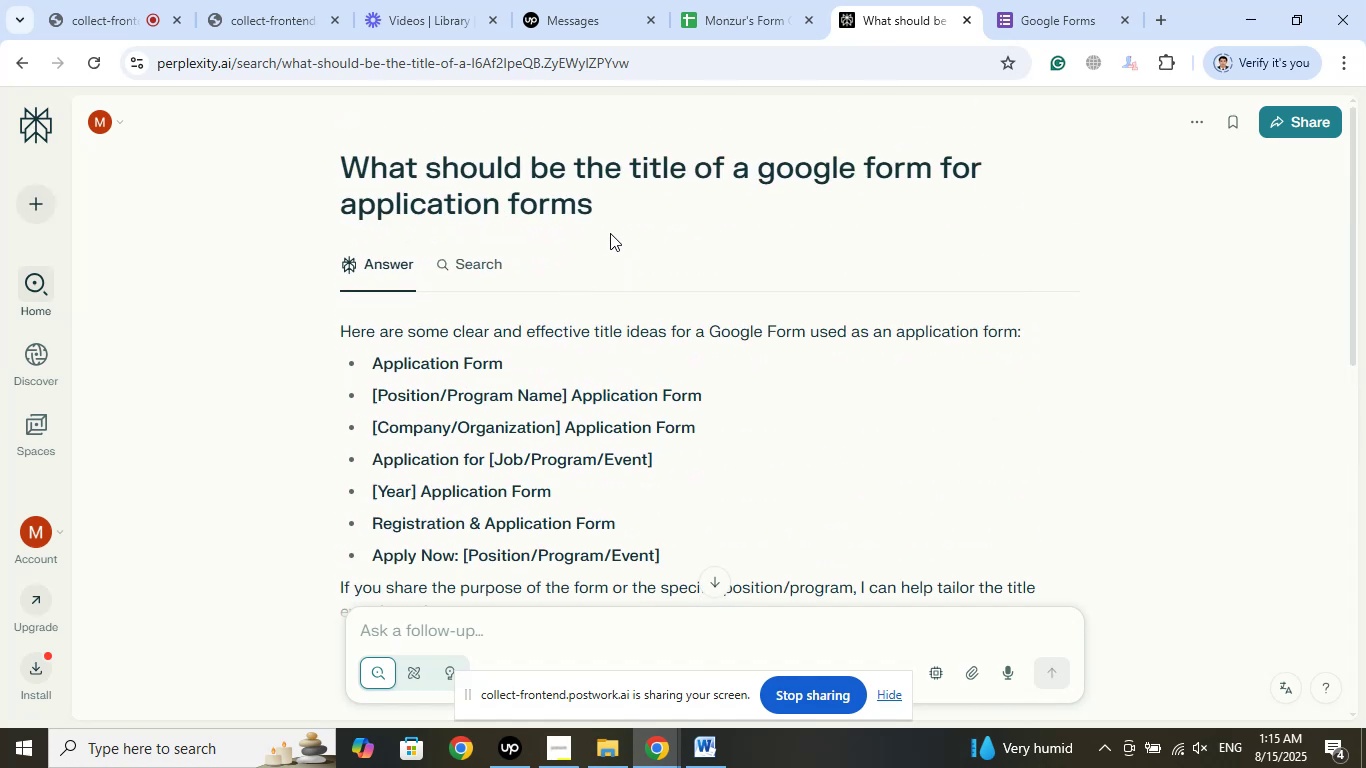 
left_click_drag(start_coordinate=[615, 212], to_coordinate=[313, 164])
 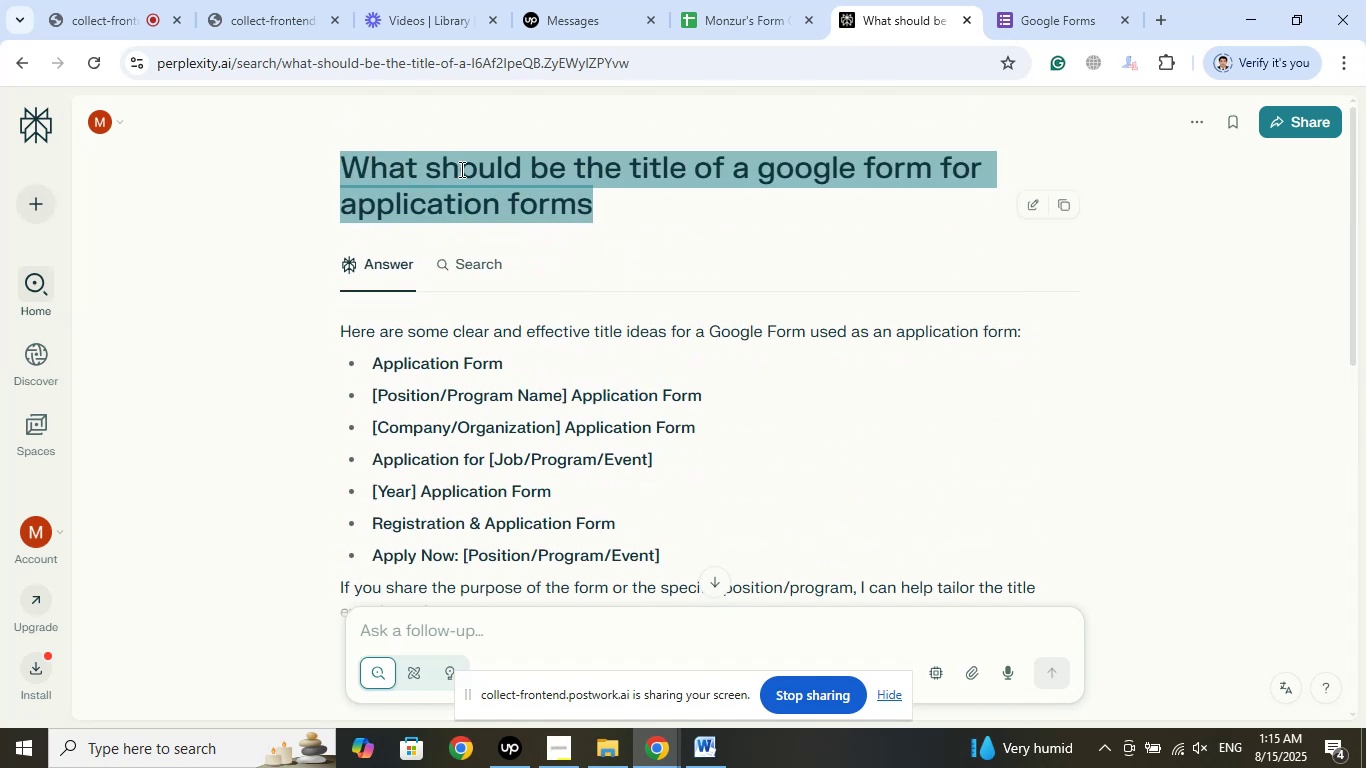 
right_click([460, 169])
 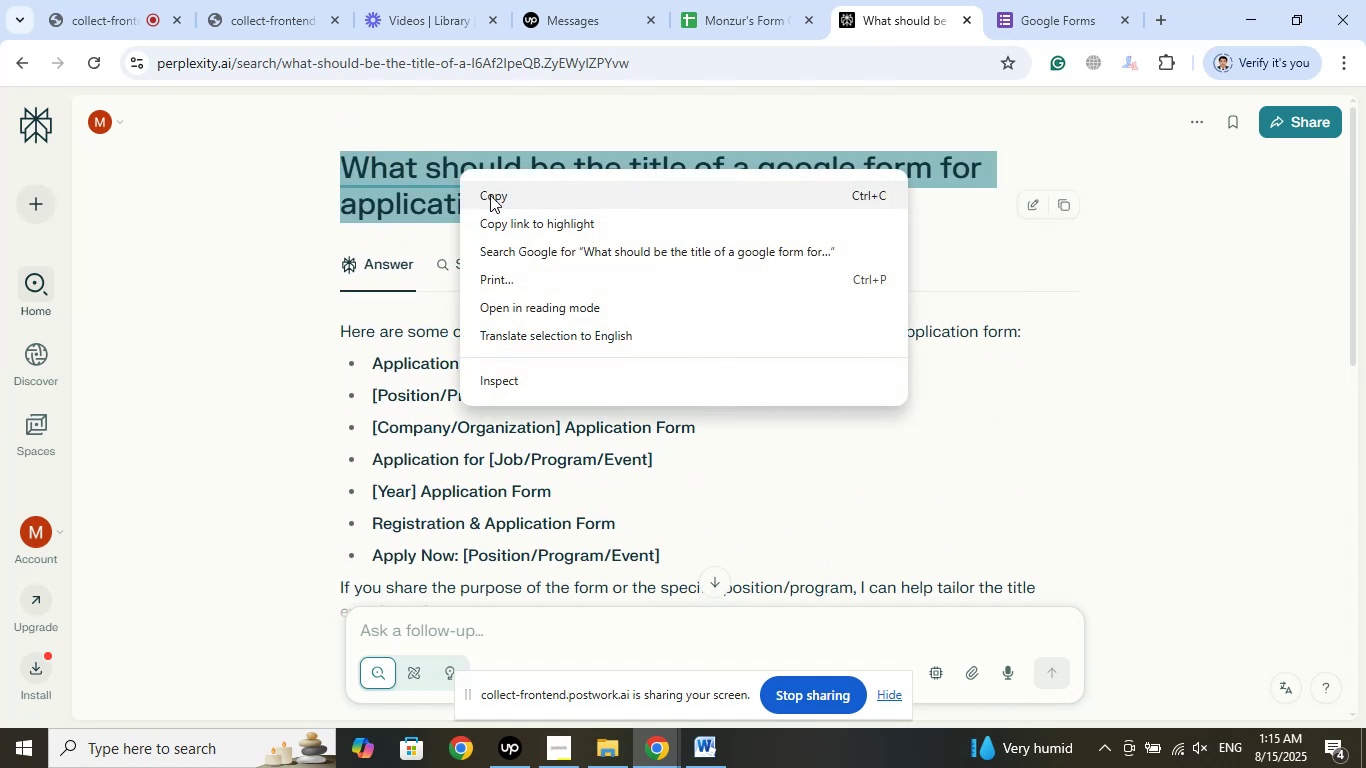 
left_click([490, 195])
 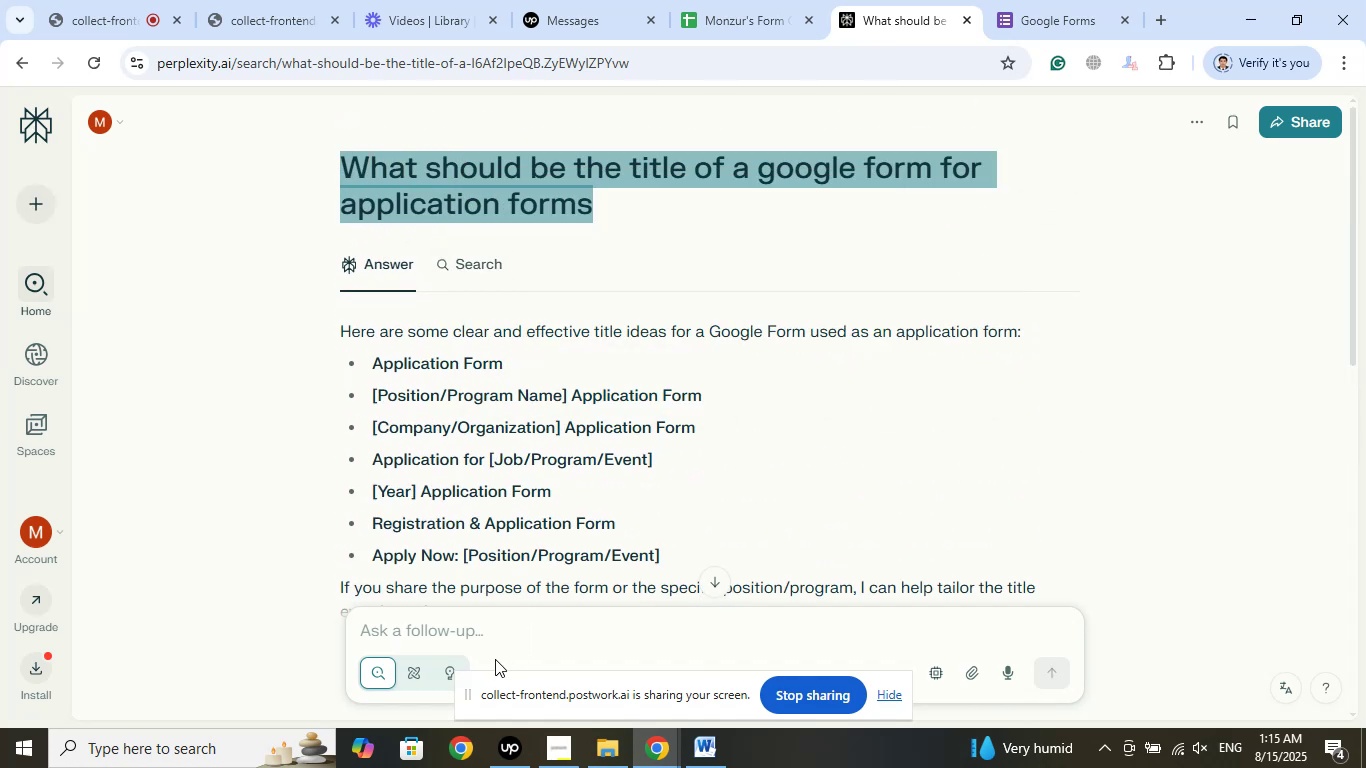 
left_click([493, 632])
 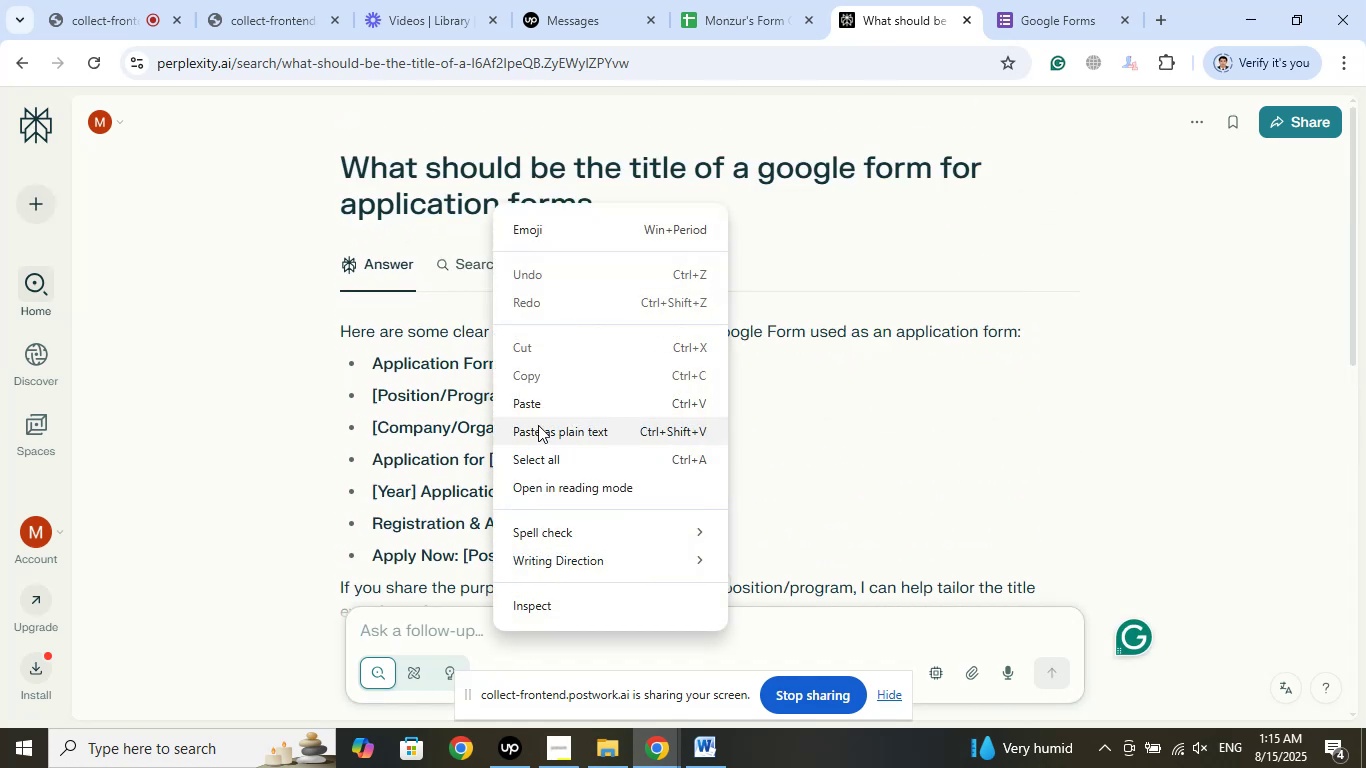 
left_click([530, 408])
 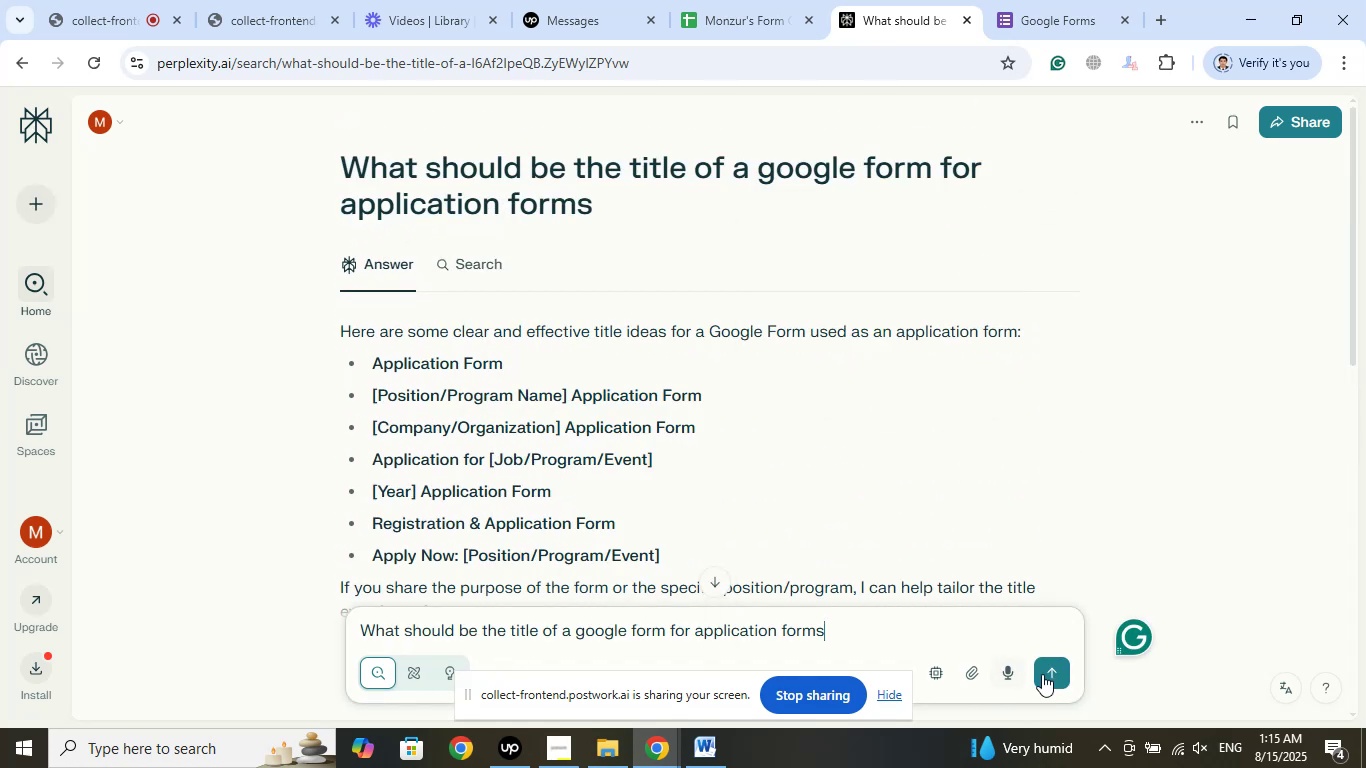 
left_click([1062, 679])
 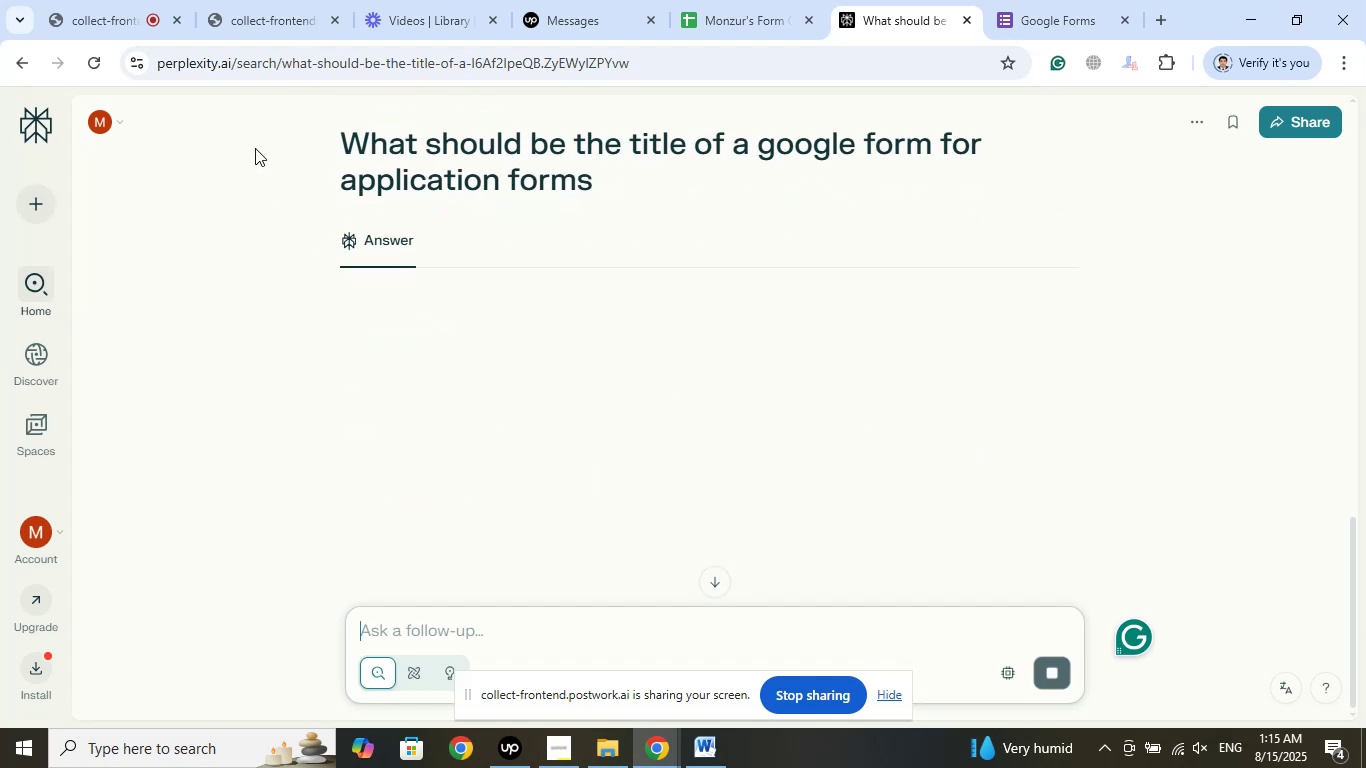 
left_click([150, 0])
 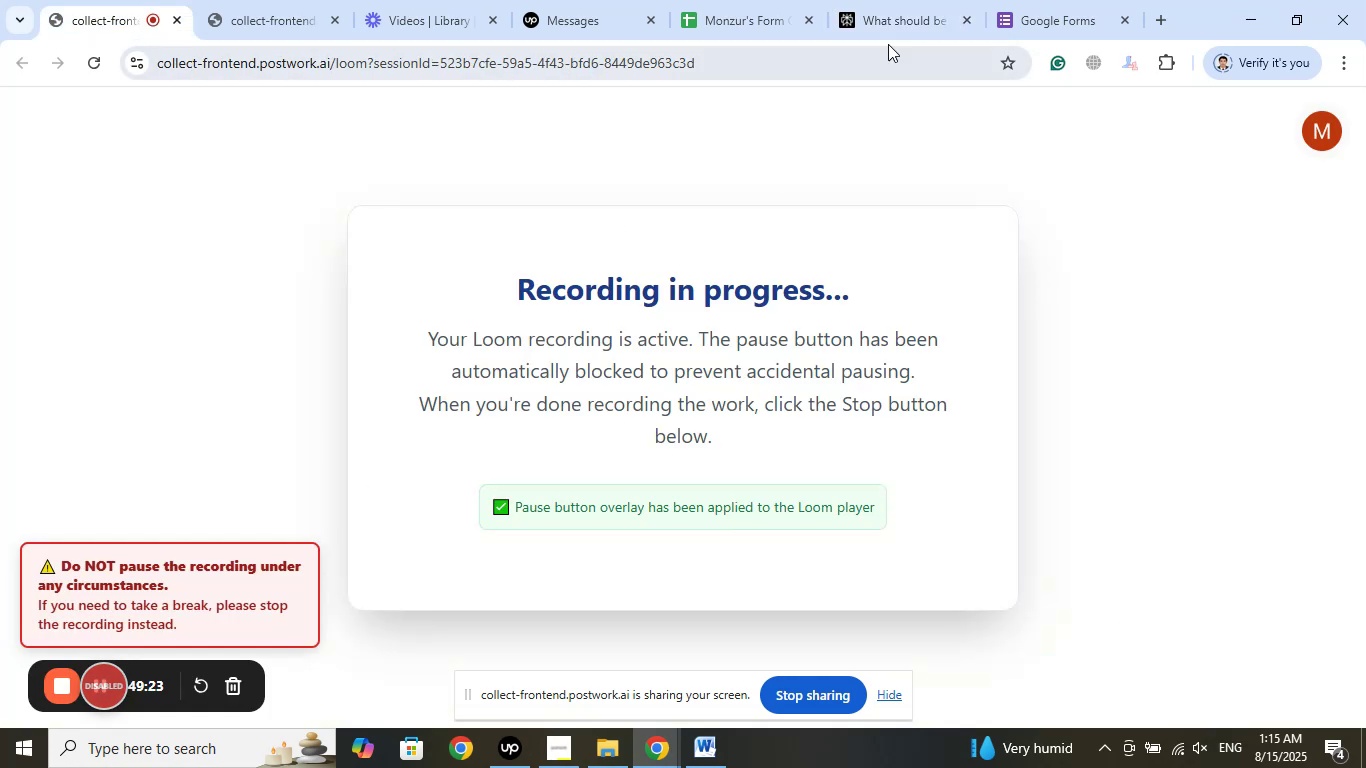 
left_click([901, 0])
 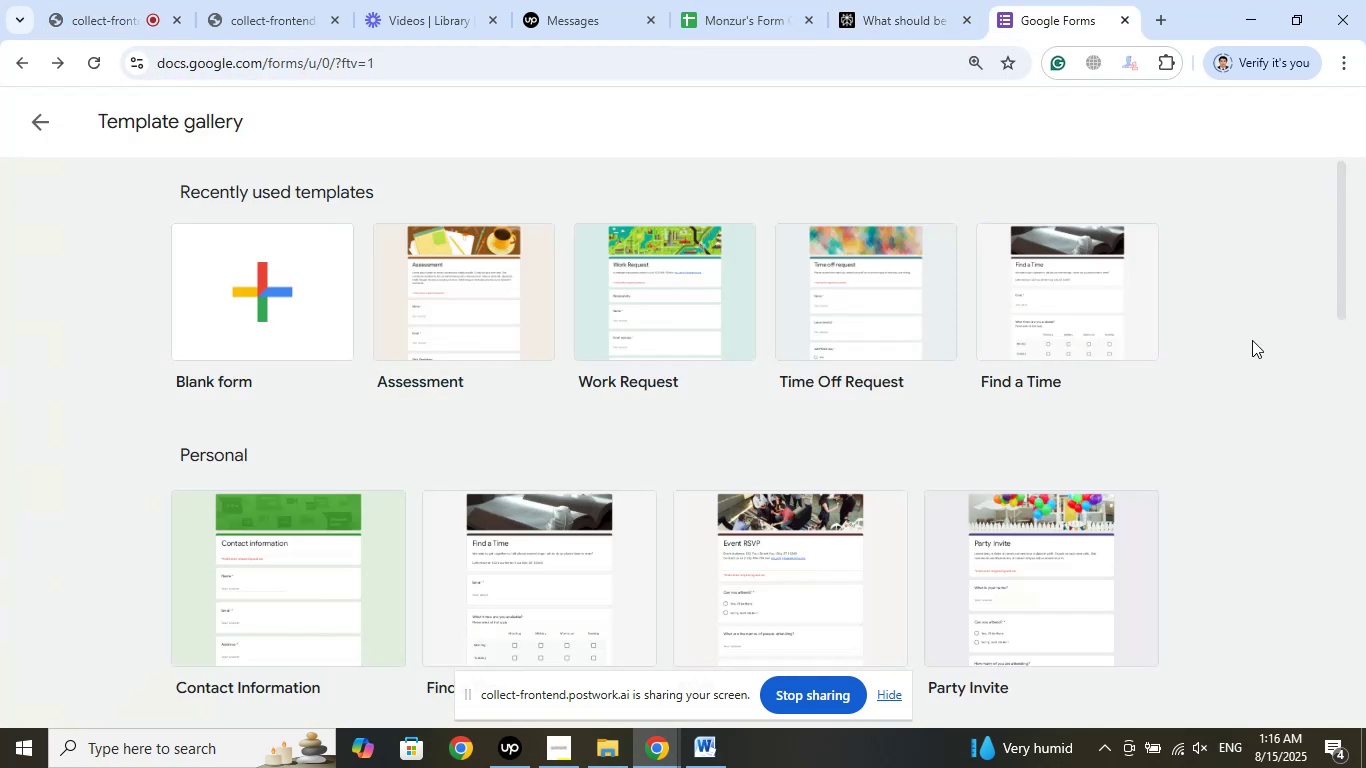 
left_click([904, 0])
 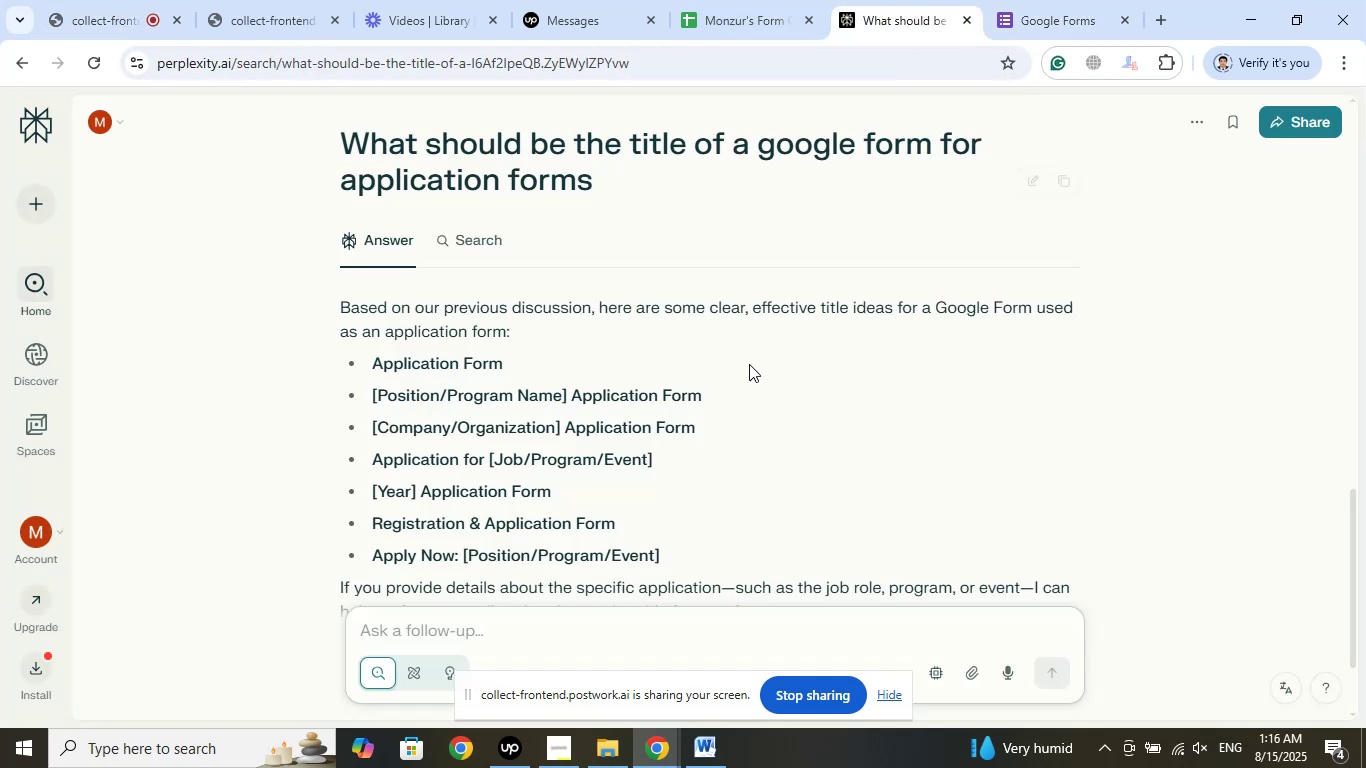 
scroll: coordinate [772, 378], scroll_direction: down, amount: 3.0
 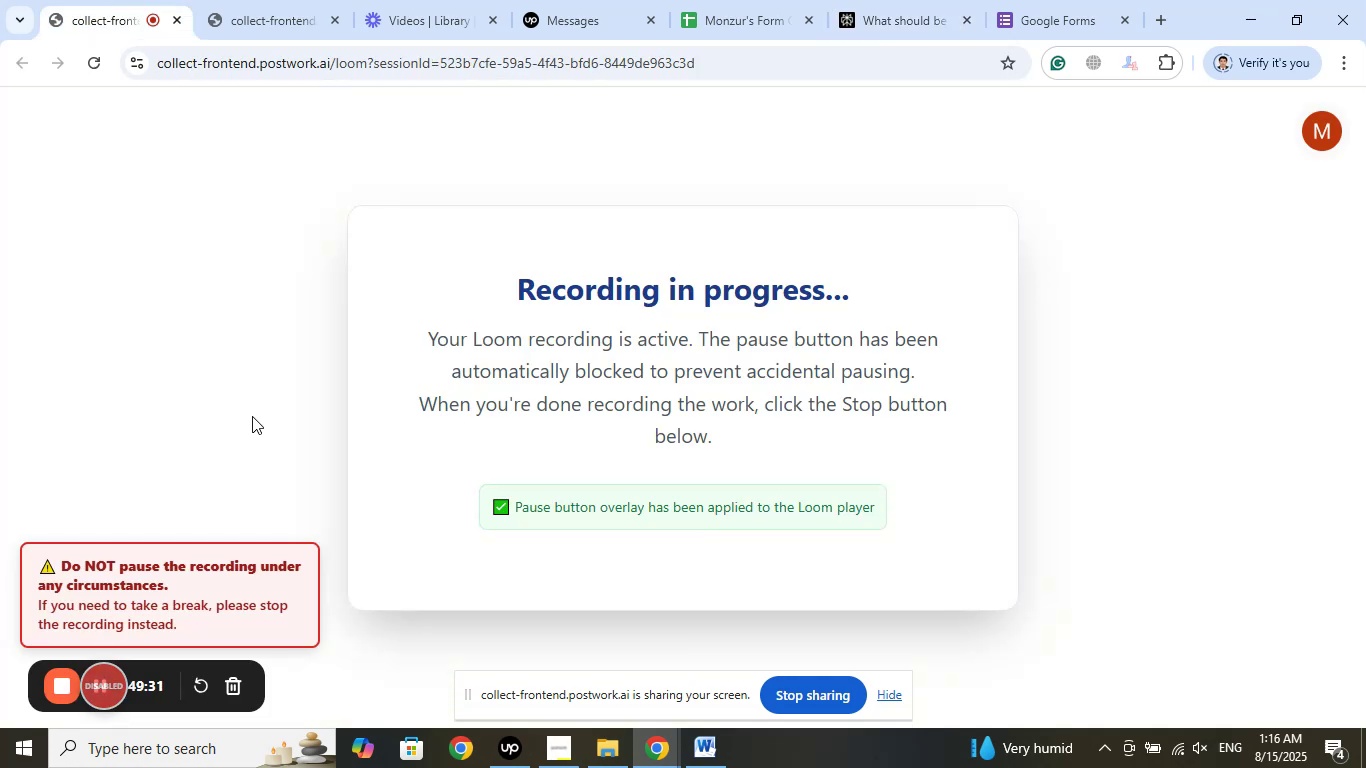 
left_click([908, 9])
 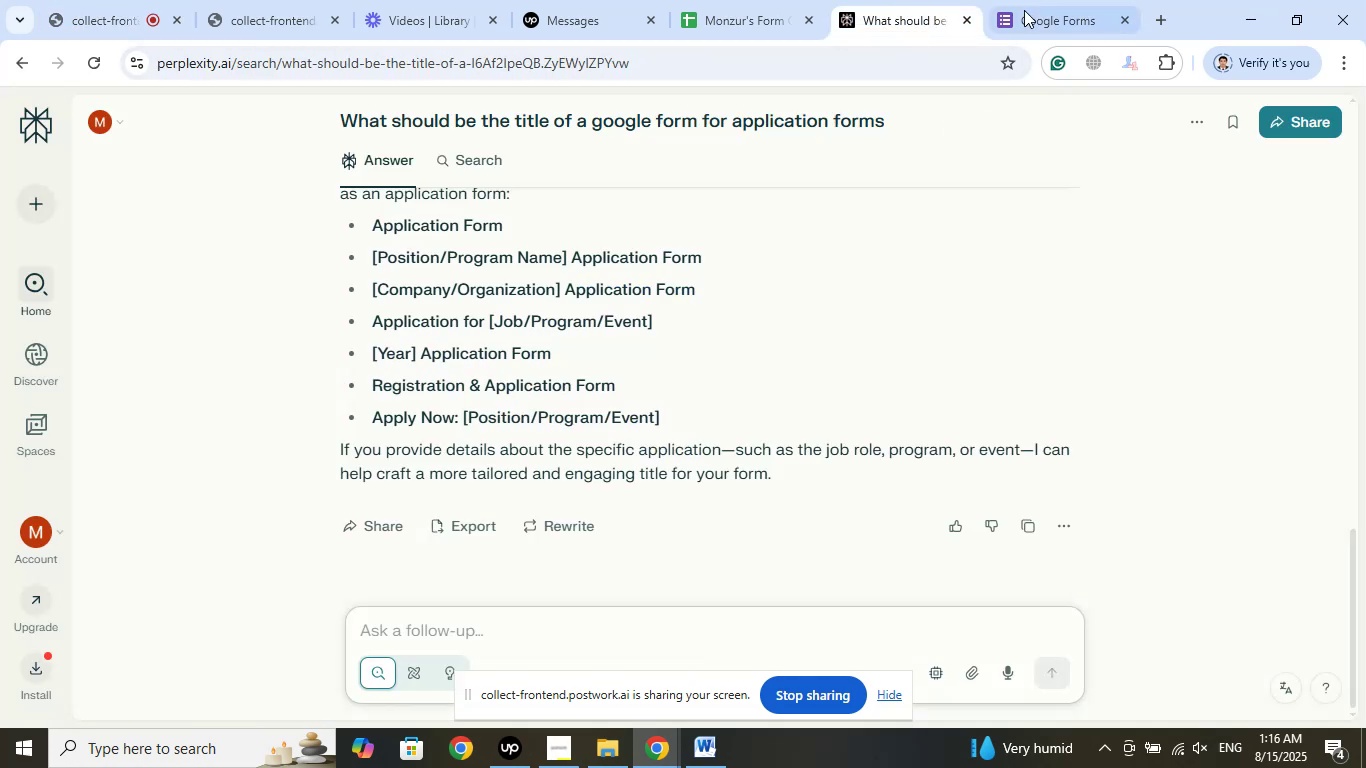 
left_click([1024, 10])
 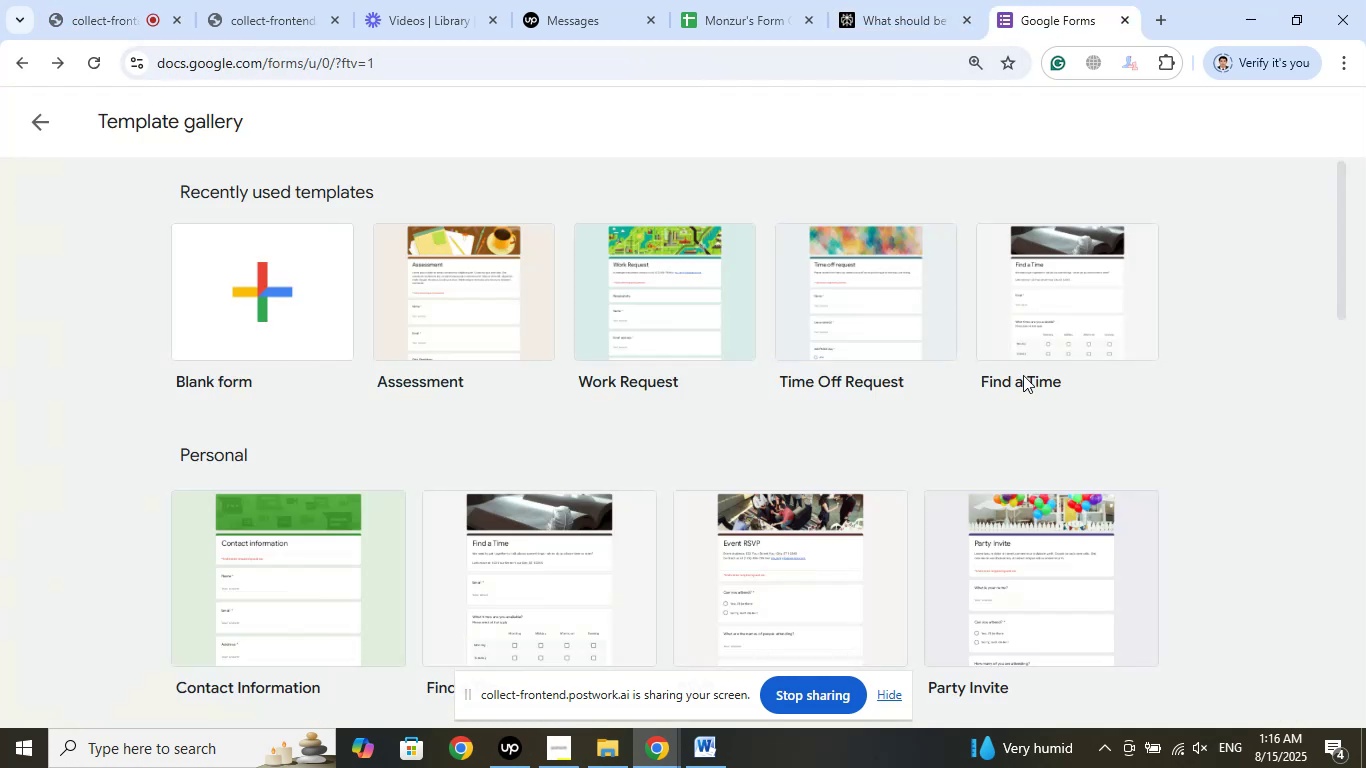 
scroll: coordinate [1184, 357], scroll_direction: down, amount: 6.0
 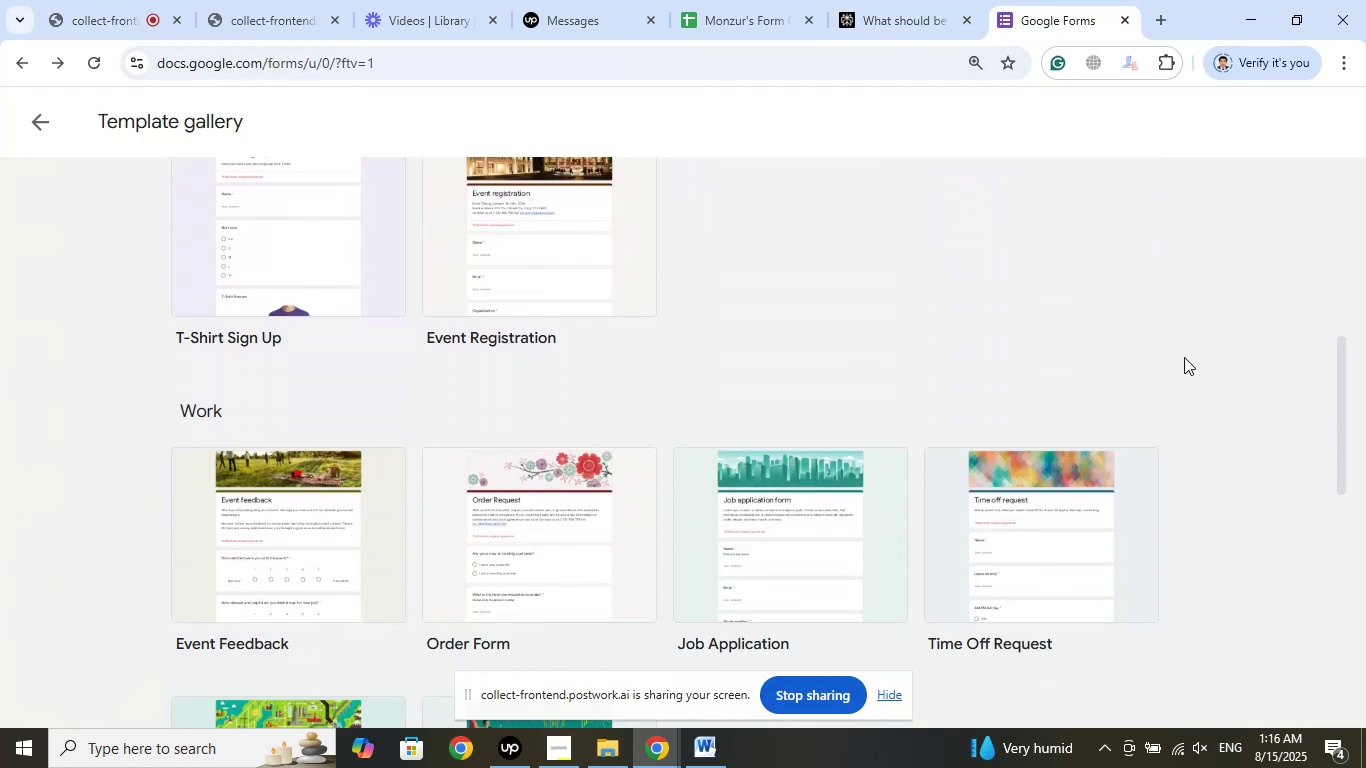 
scroll: coordinate [1184, 357], scroll_direction: up, amount: 2.0
 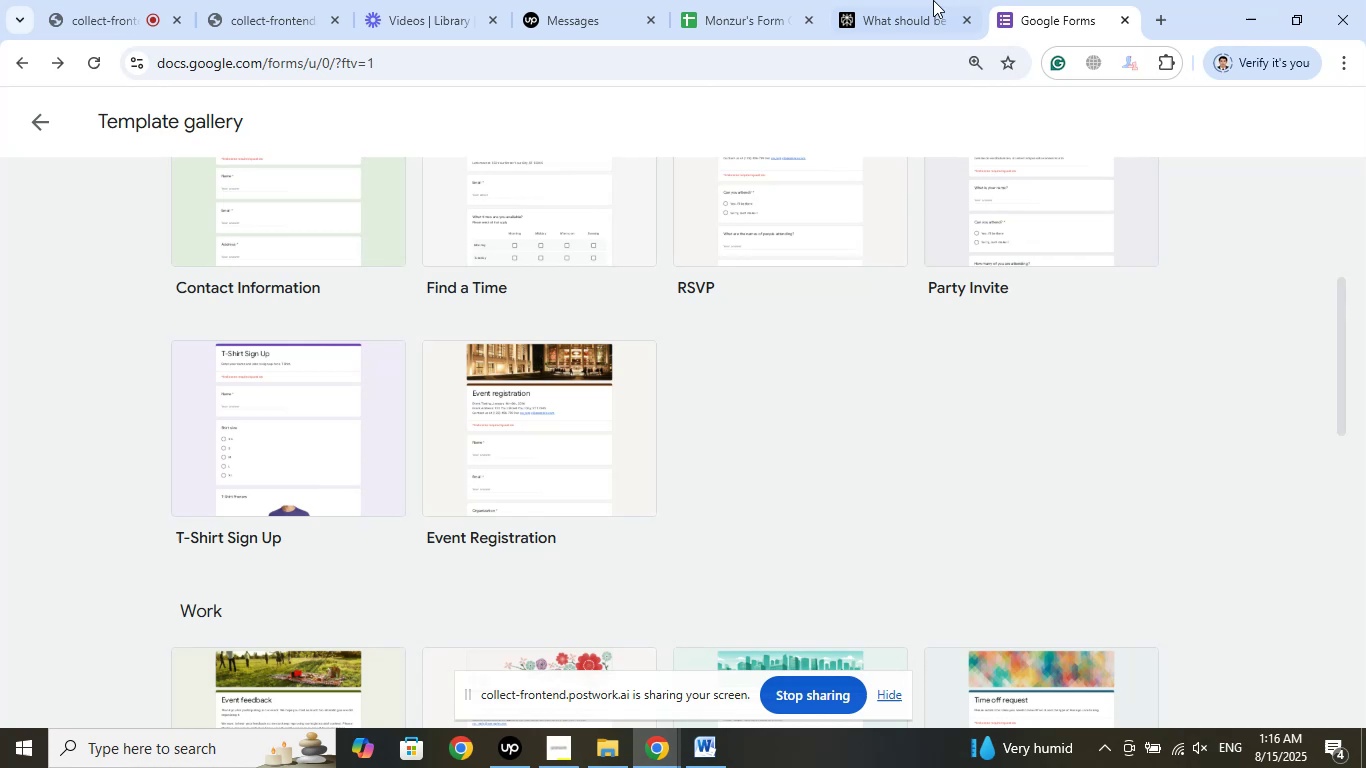 
left_click([920, 0])
 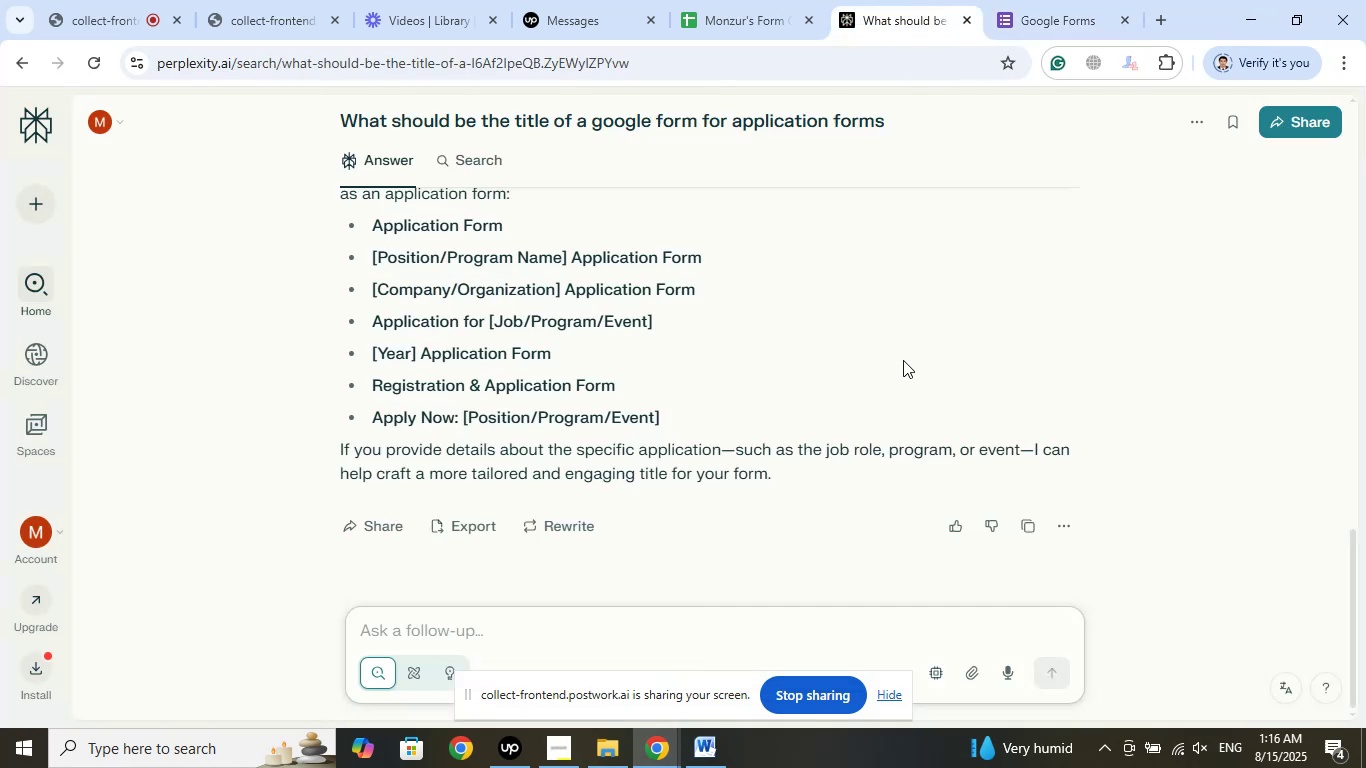 
scroll: coordinate [917, 376], scroll_direction: up, amount: 1.0
 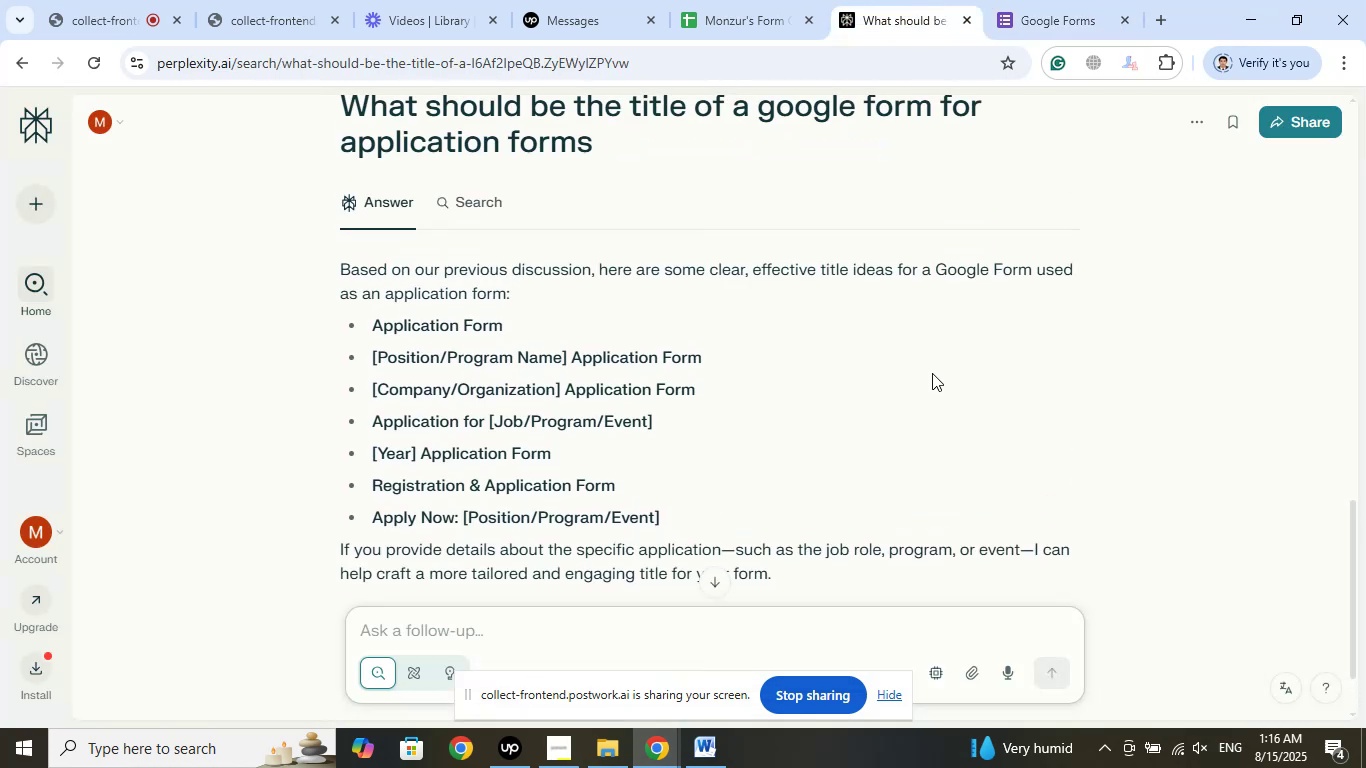 
wait(7.94)
 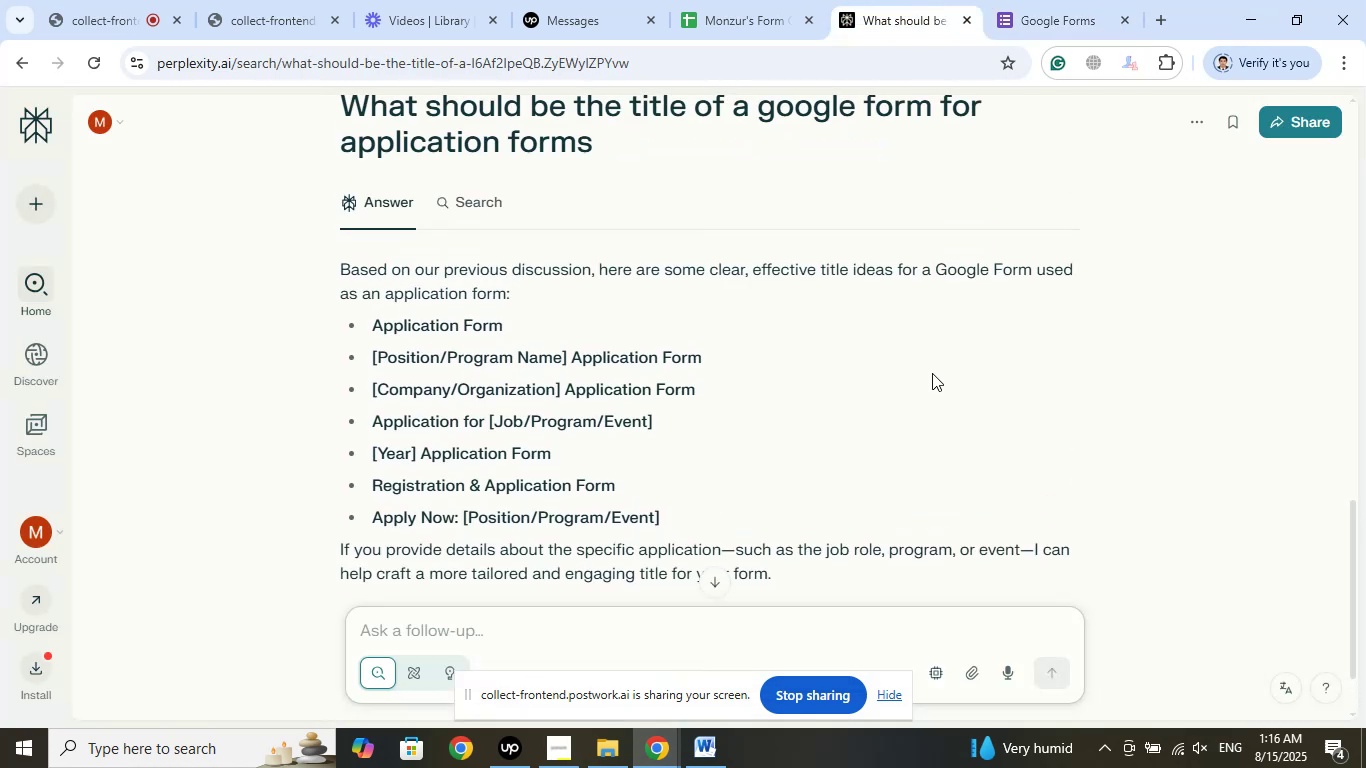 
scroll: coordinate [557, 291], scroll_direction: up, amount: 1.0
 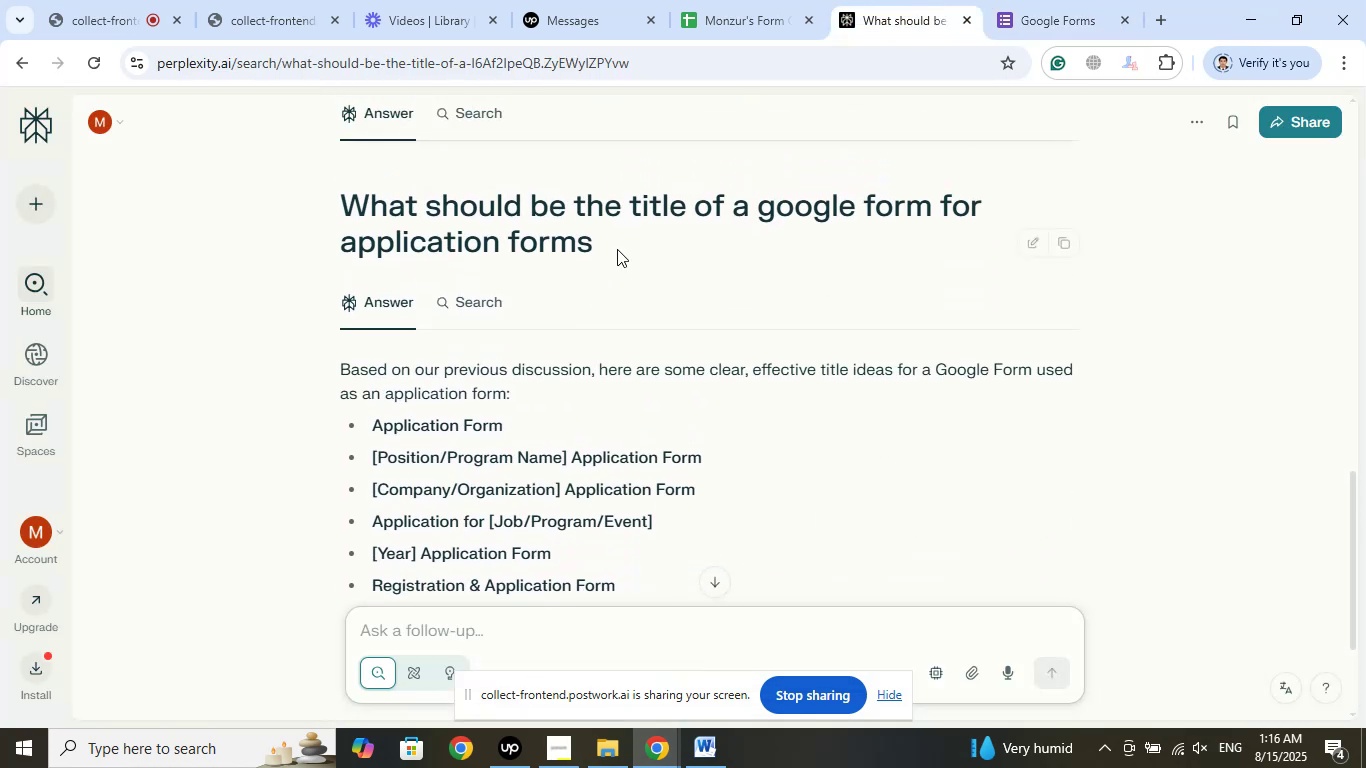 
left_click_drag(start_coordinate=[617, 244], to_coordinate=[323, 199])
 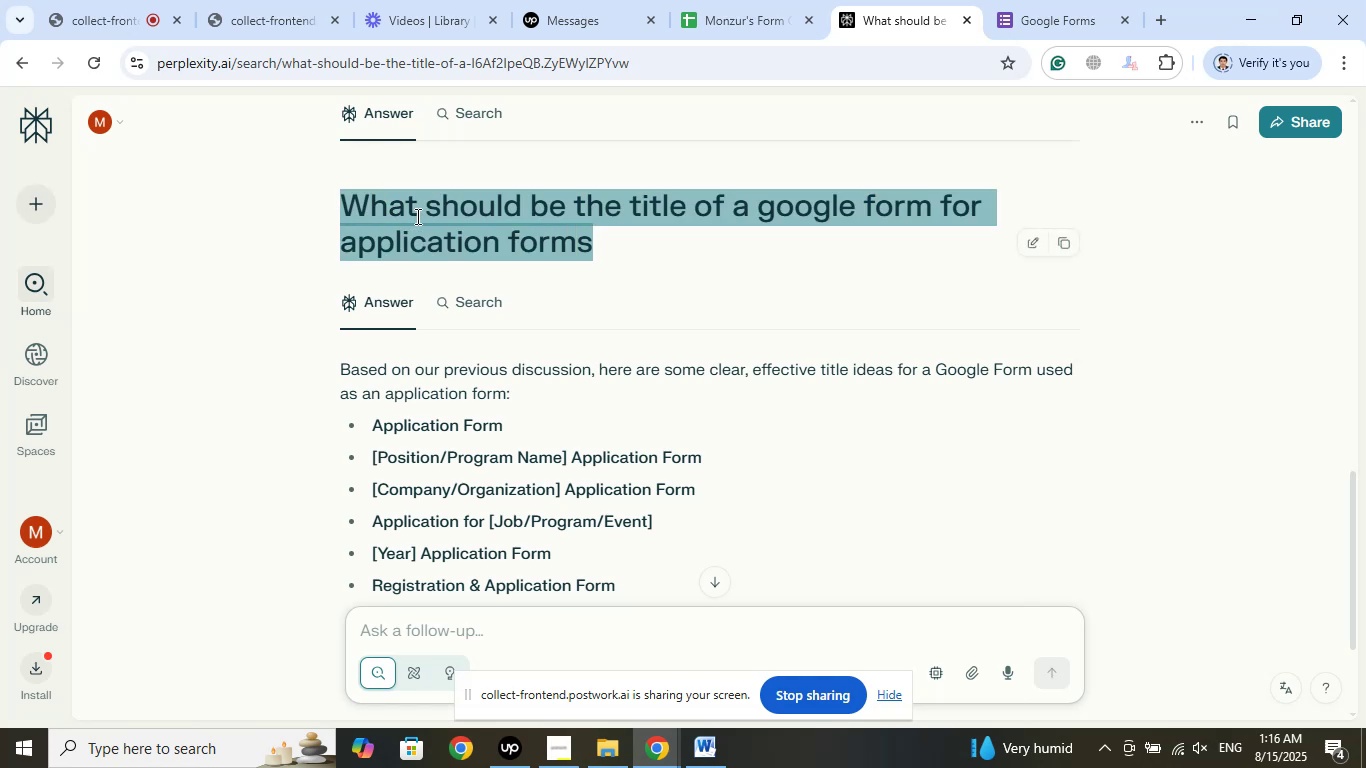 
right_click([416, 216])
 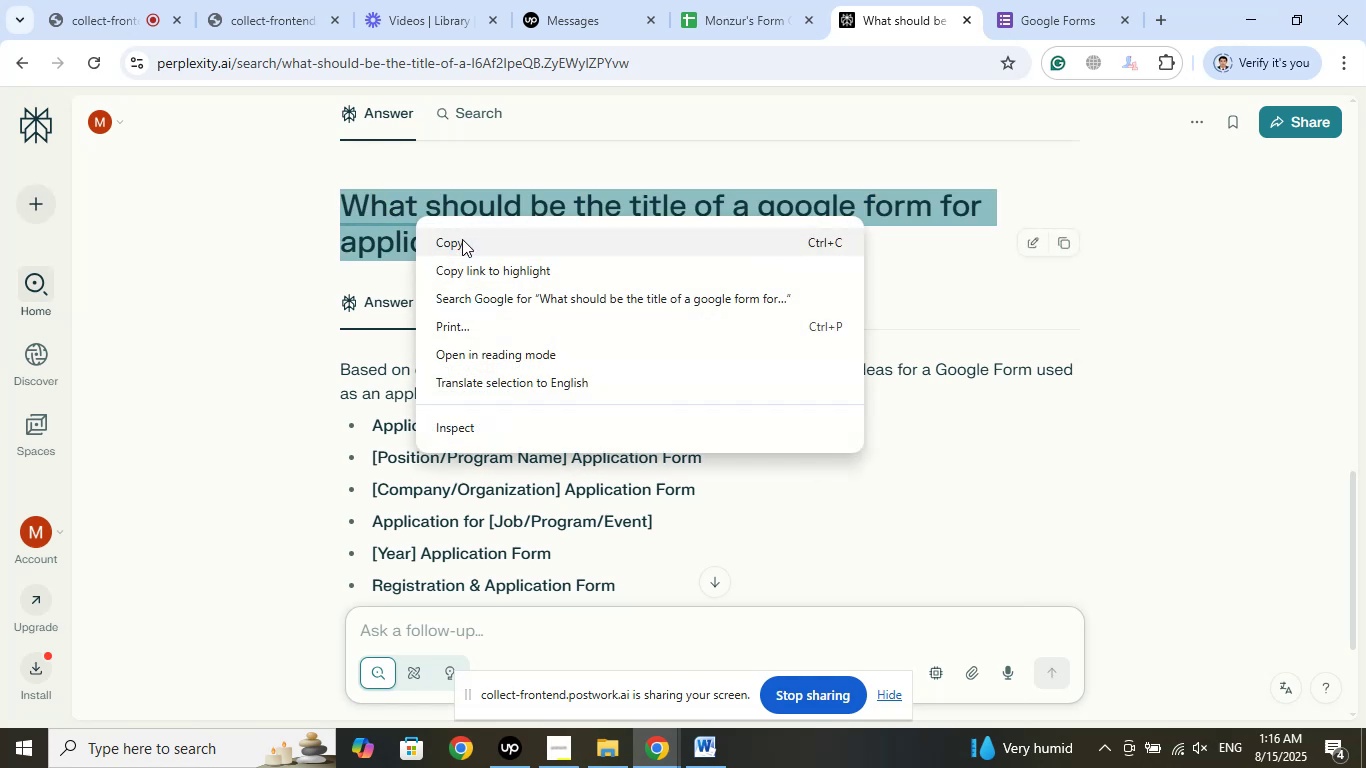 
left_click([462, 239])
 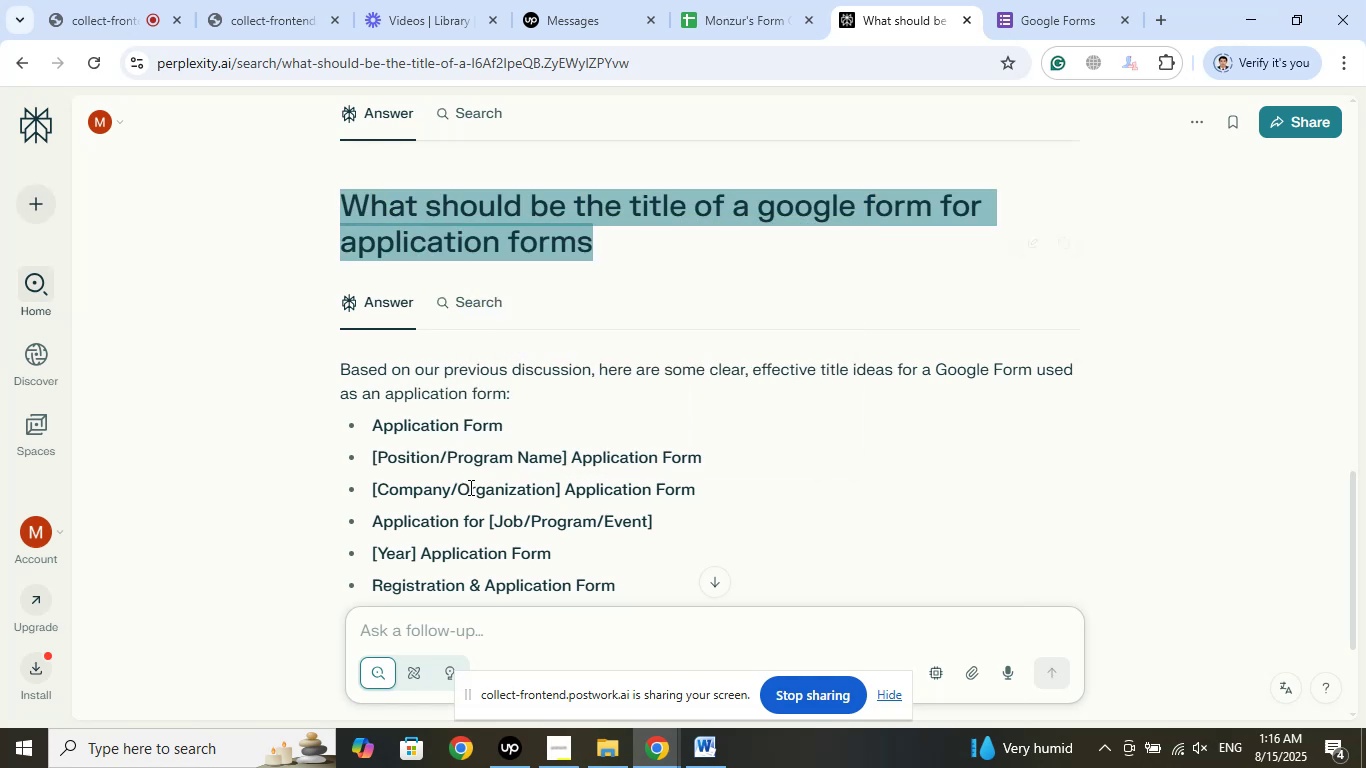 
scroll: coordinate [470, 489], scroll_direction: down, amount: 3.0
 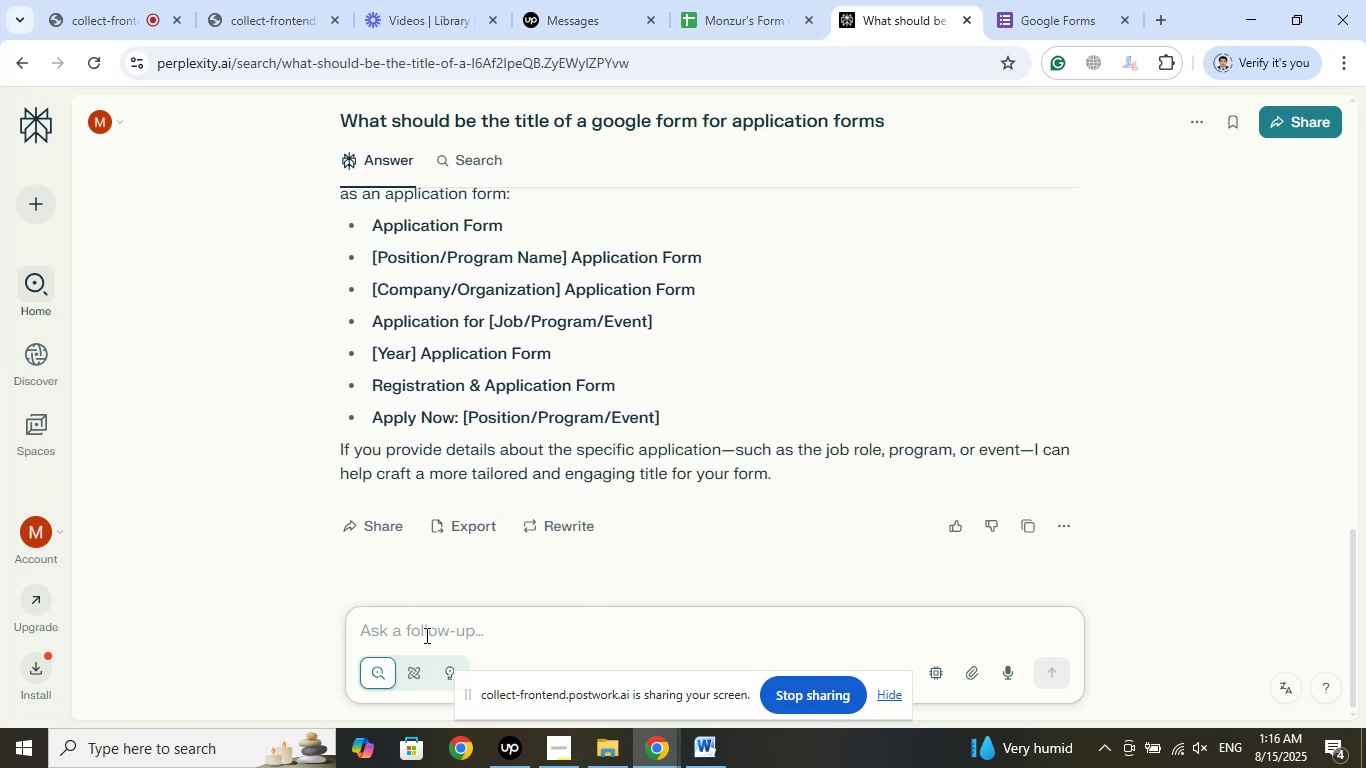 
left_click([424, 638])
 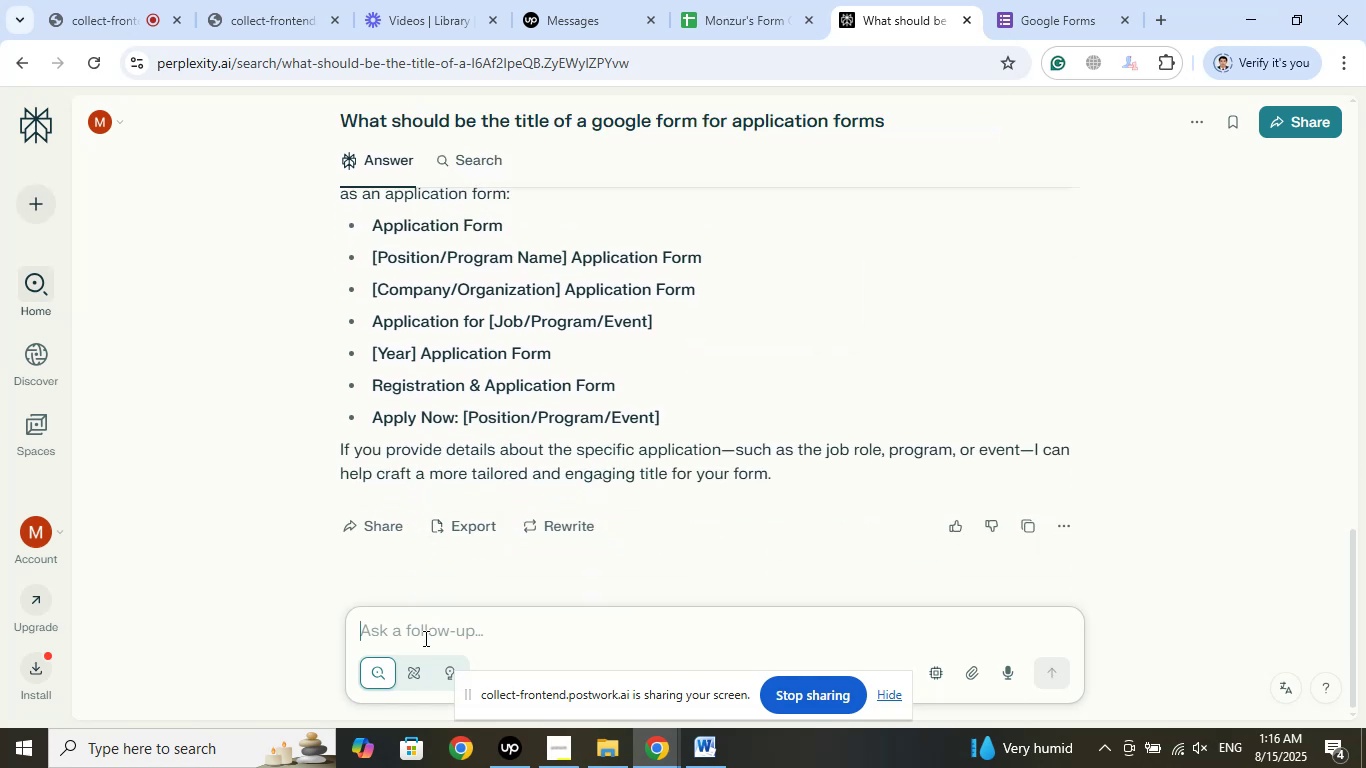 
right_click([424, 638])
 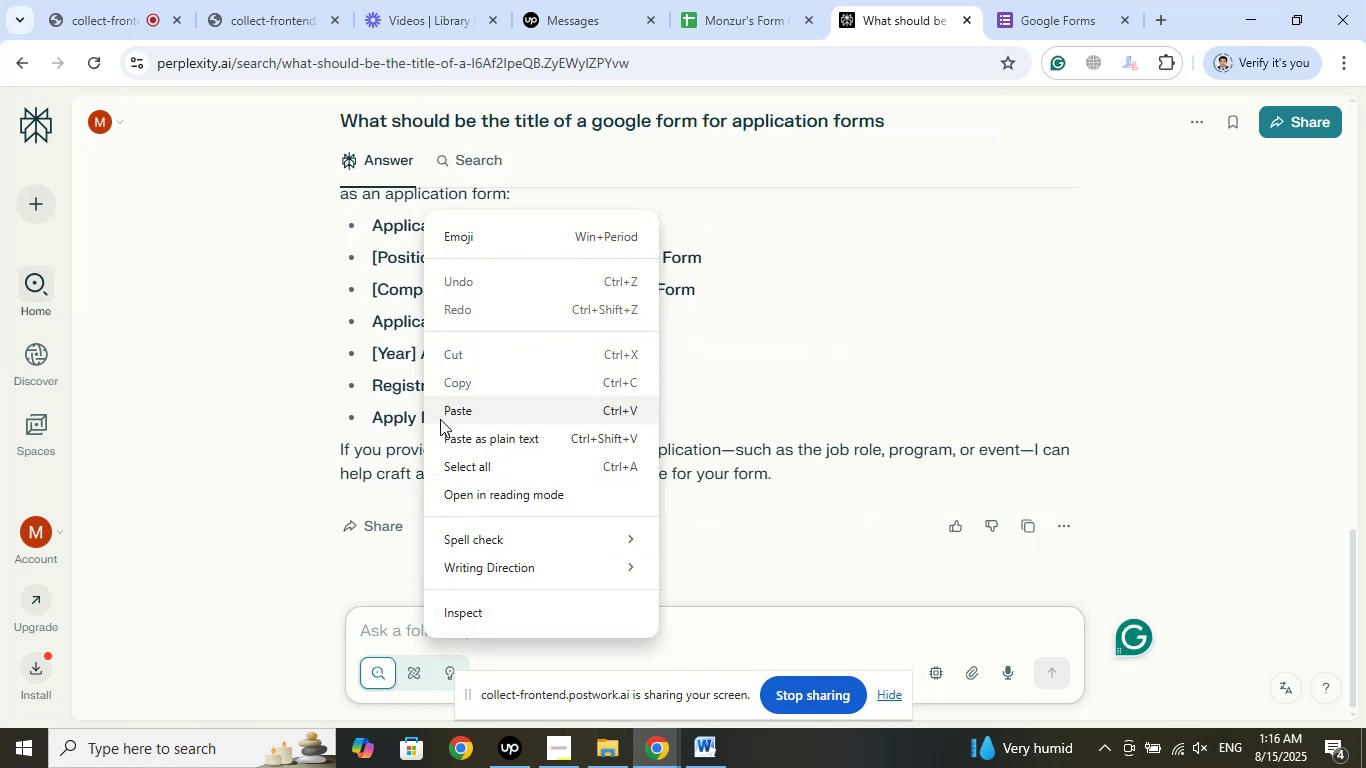 
left_click([440, 419])
 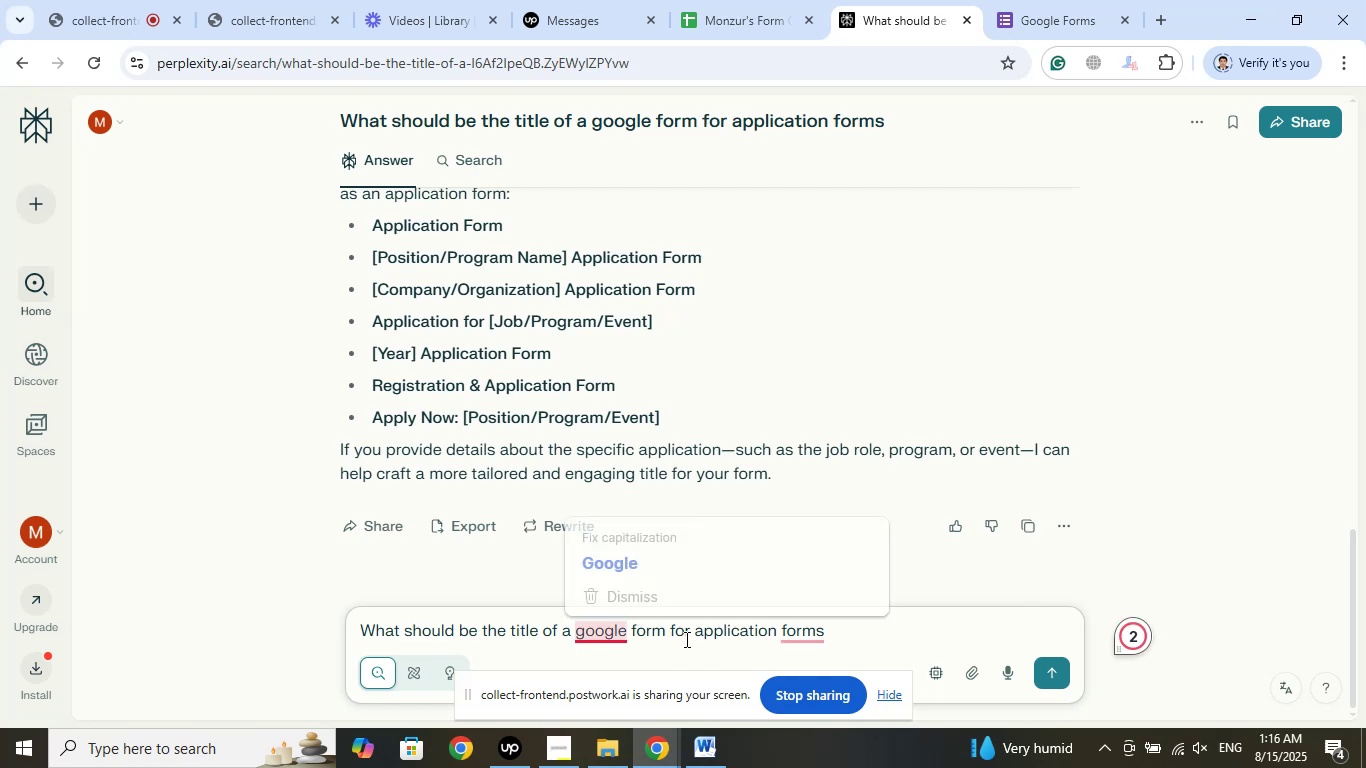 
wait(12.06)
 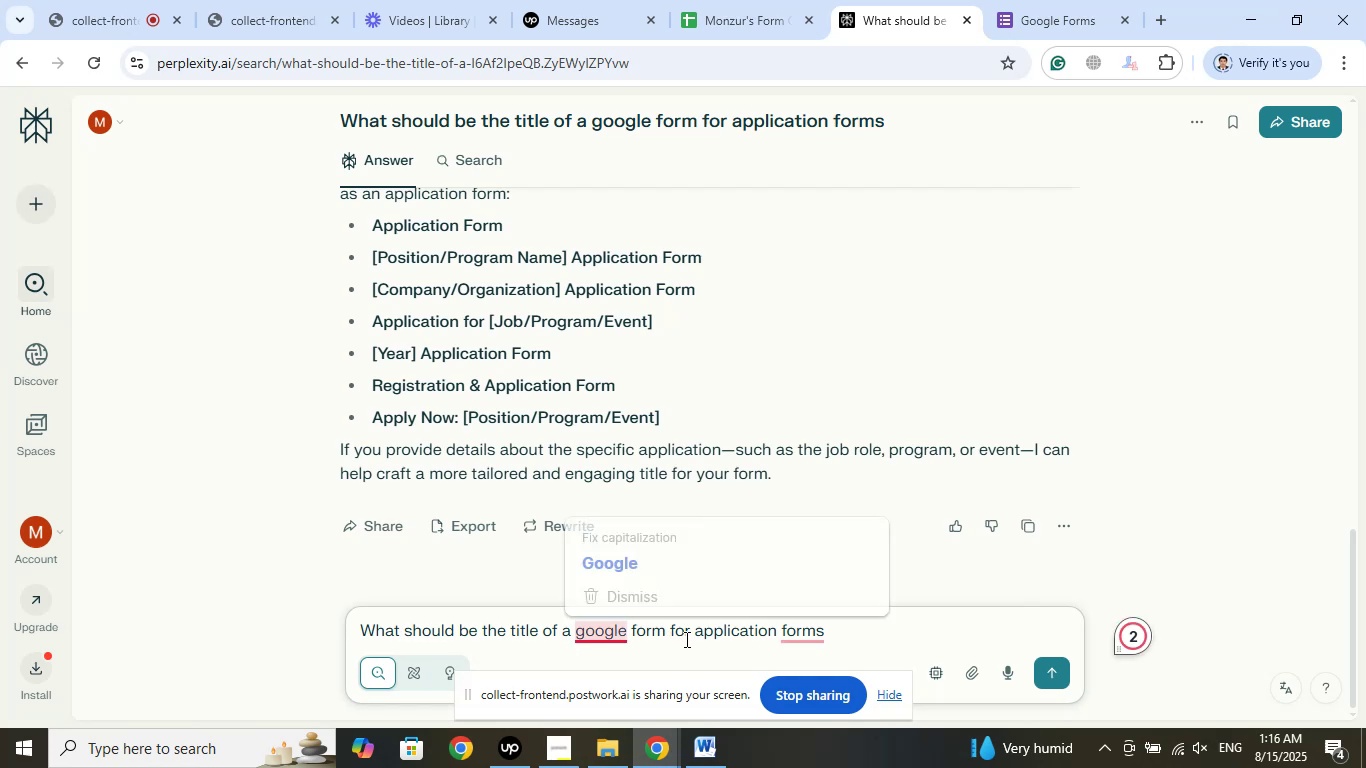 
key(Space)
 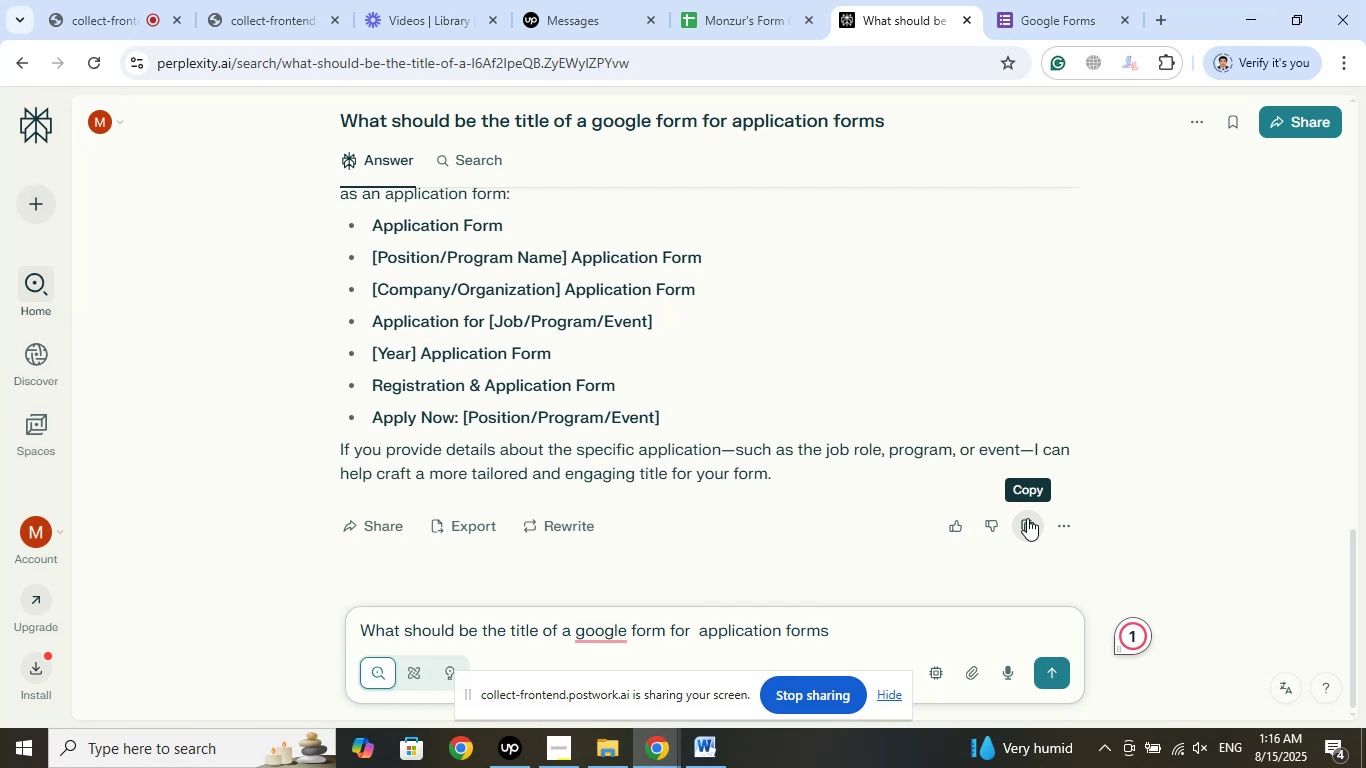 
wait(9.98)
 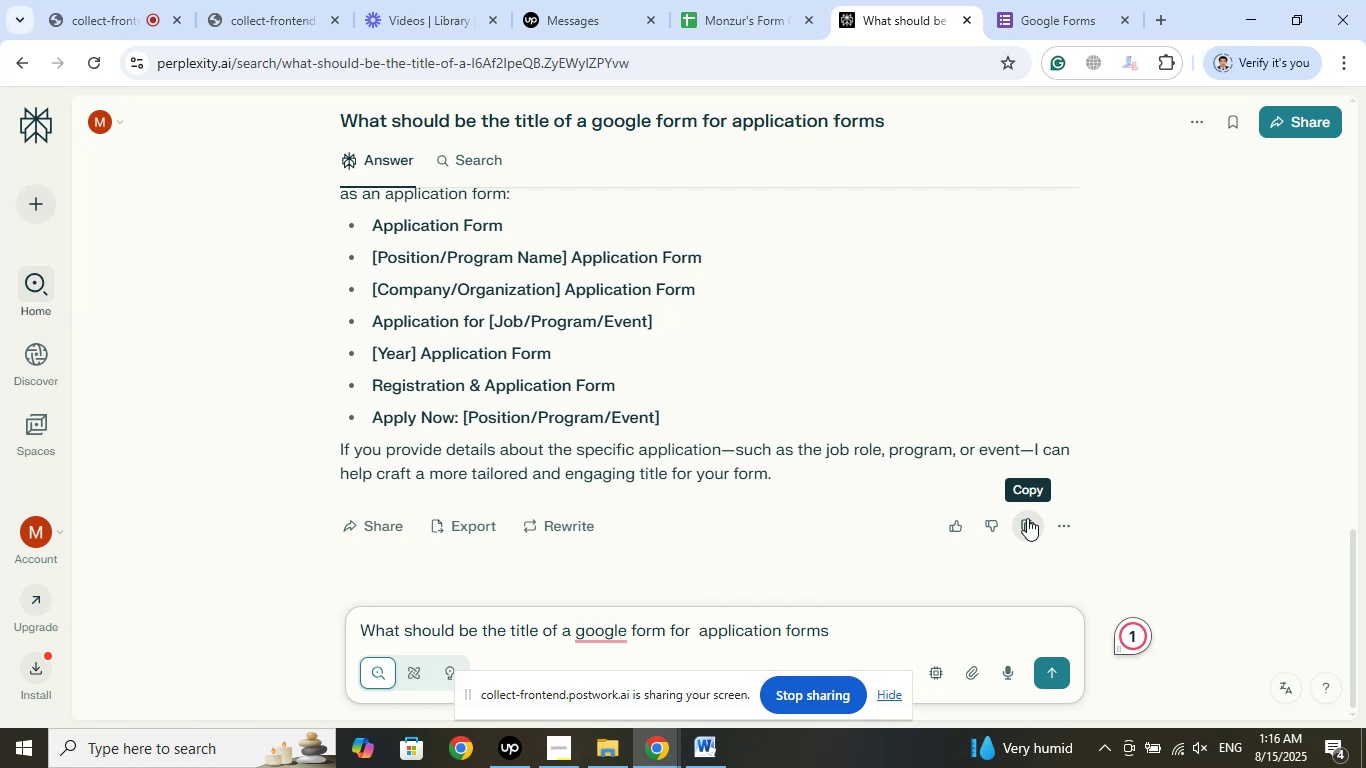 
type(job)
 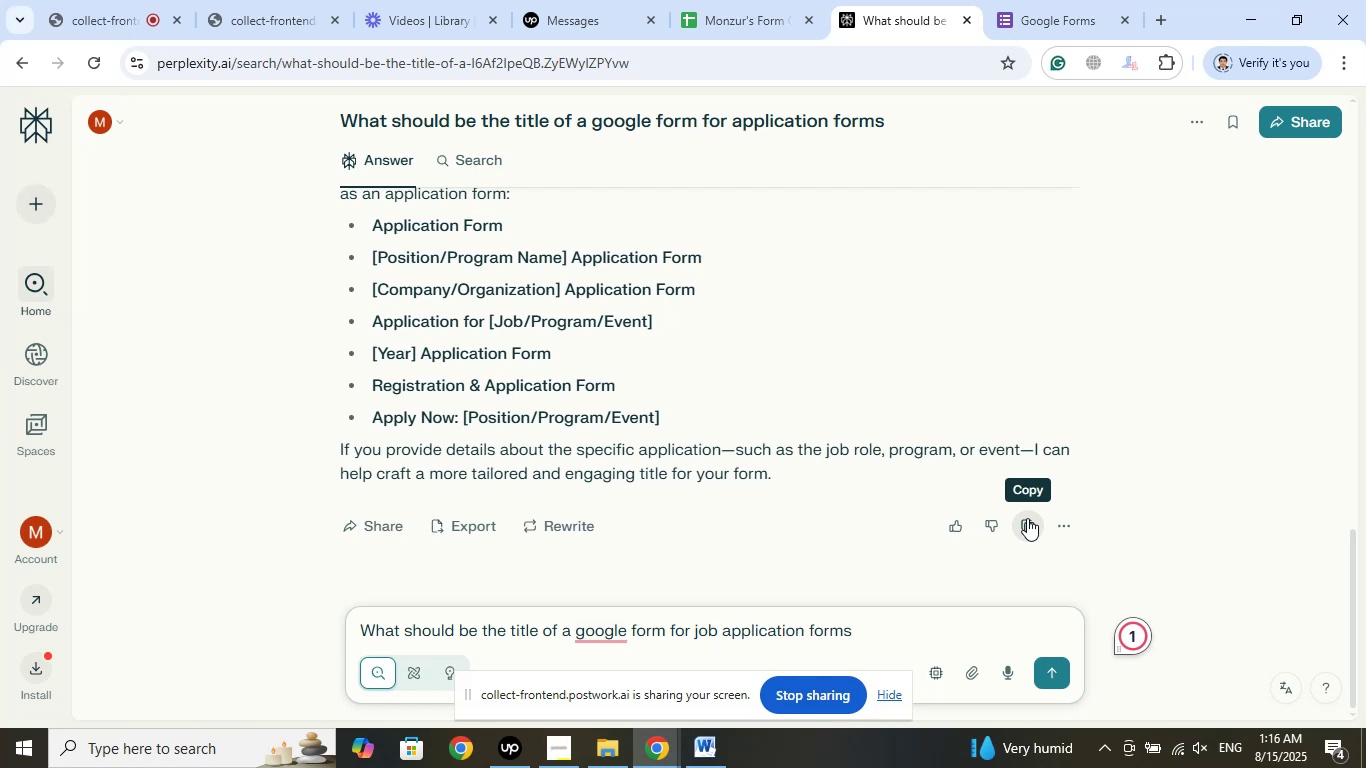 
key(Enter)
 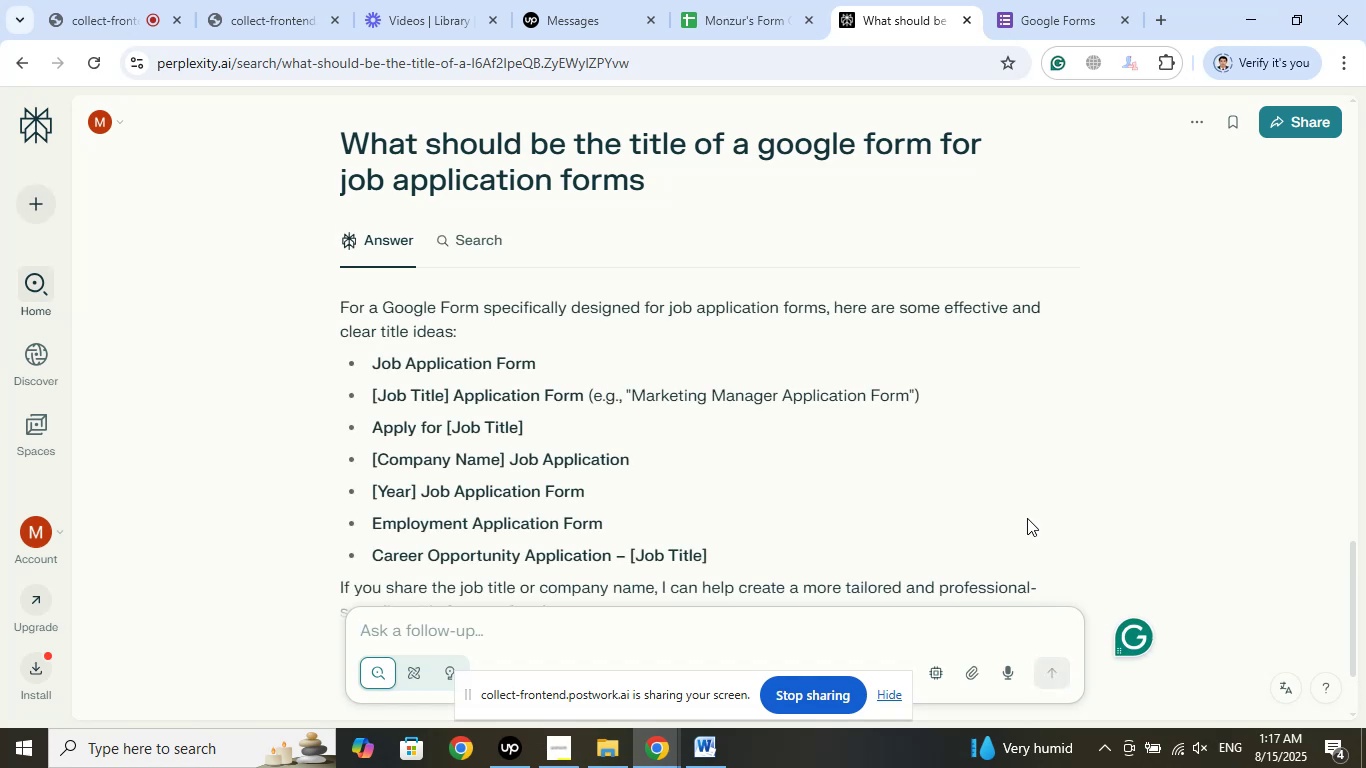 
wait(14.79)
 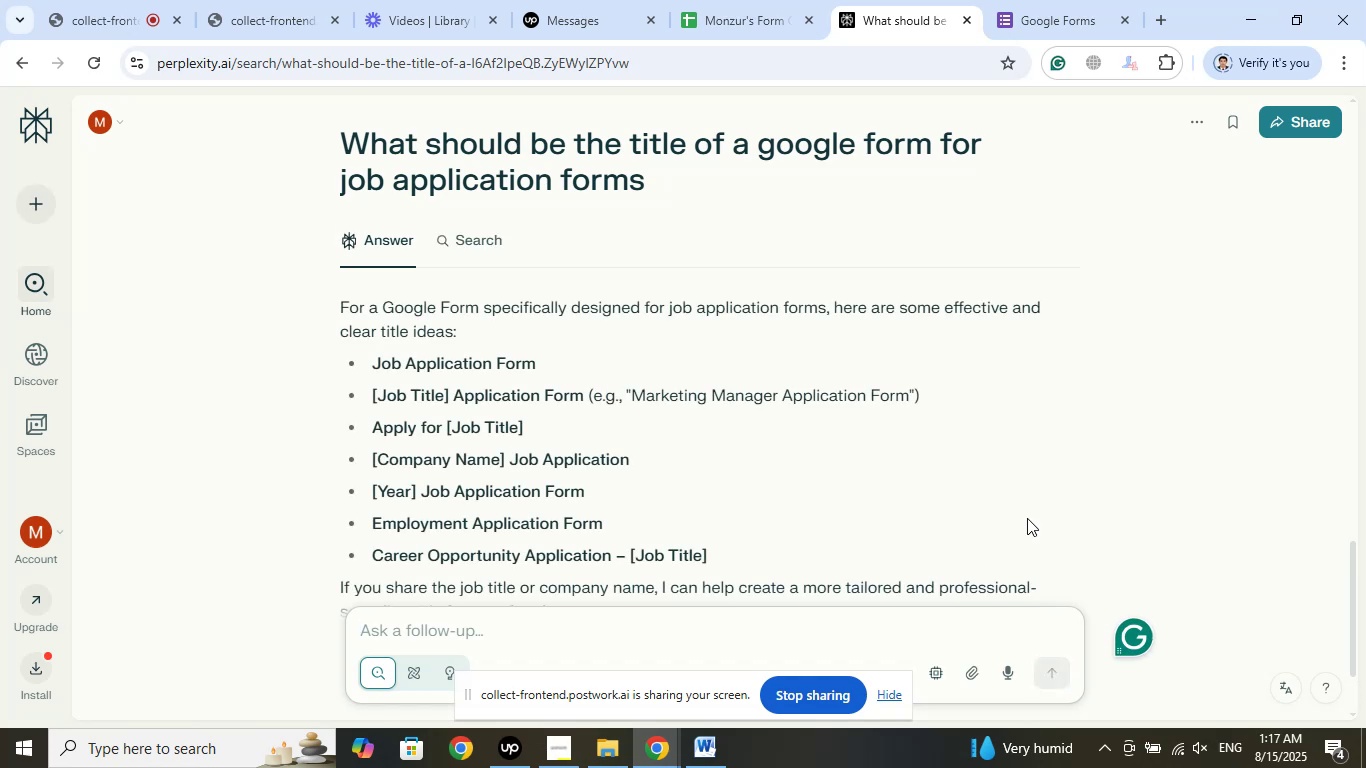 
left_click_drag(start_coordinate=[908, 392], to_coordinate=[637, 398])
 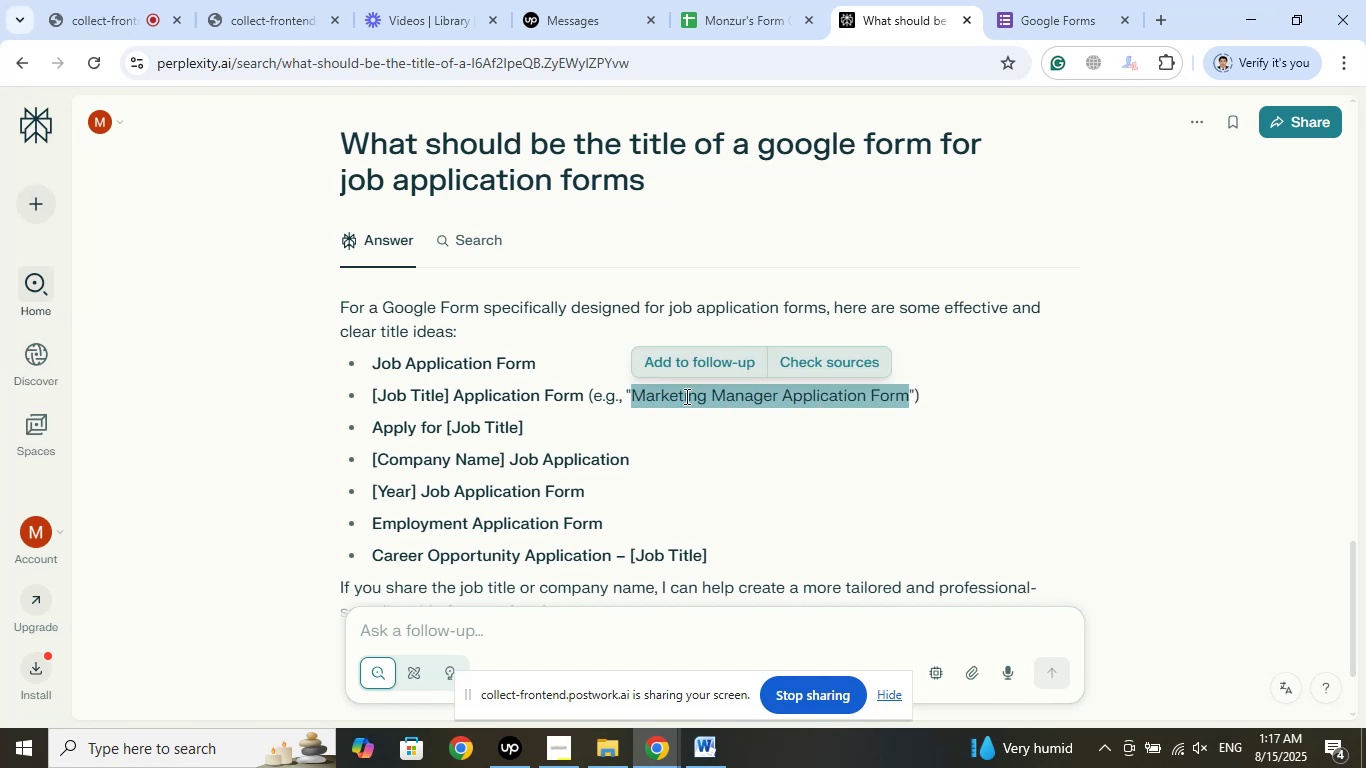 
right_click([685, 396])
 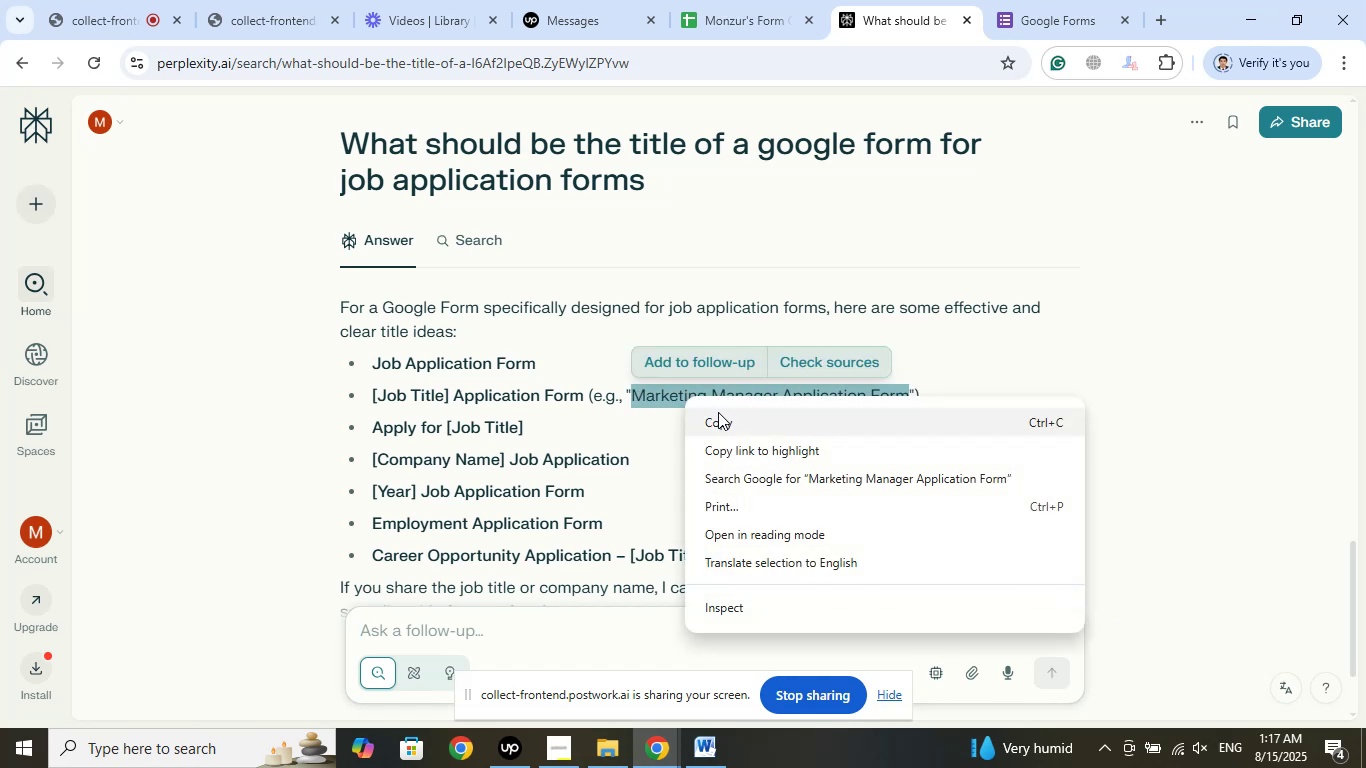 